 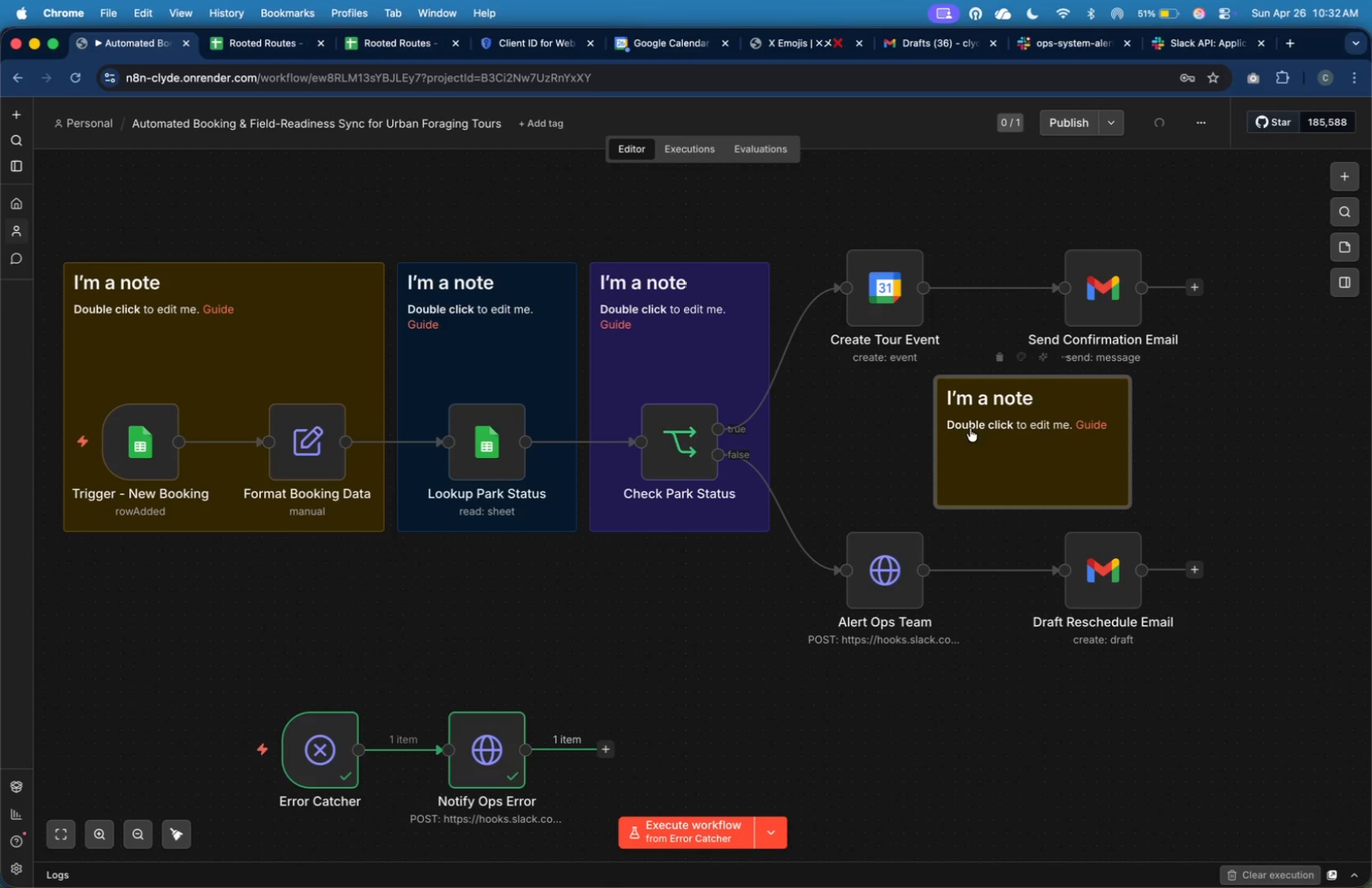 
left_click_drag(start_coordinate=[1014, 459], to_coordinate=[860, 330])
 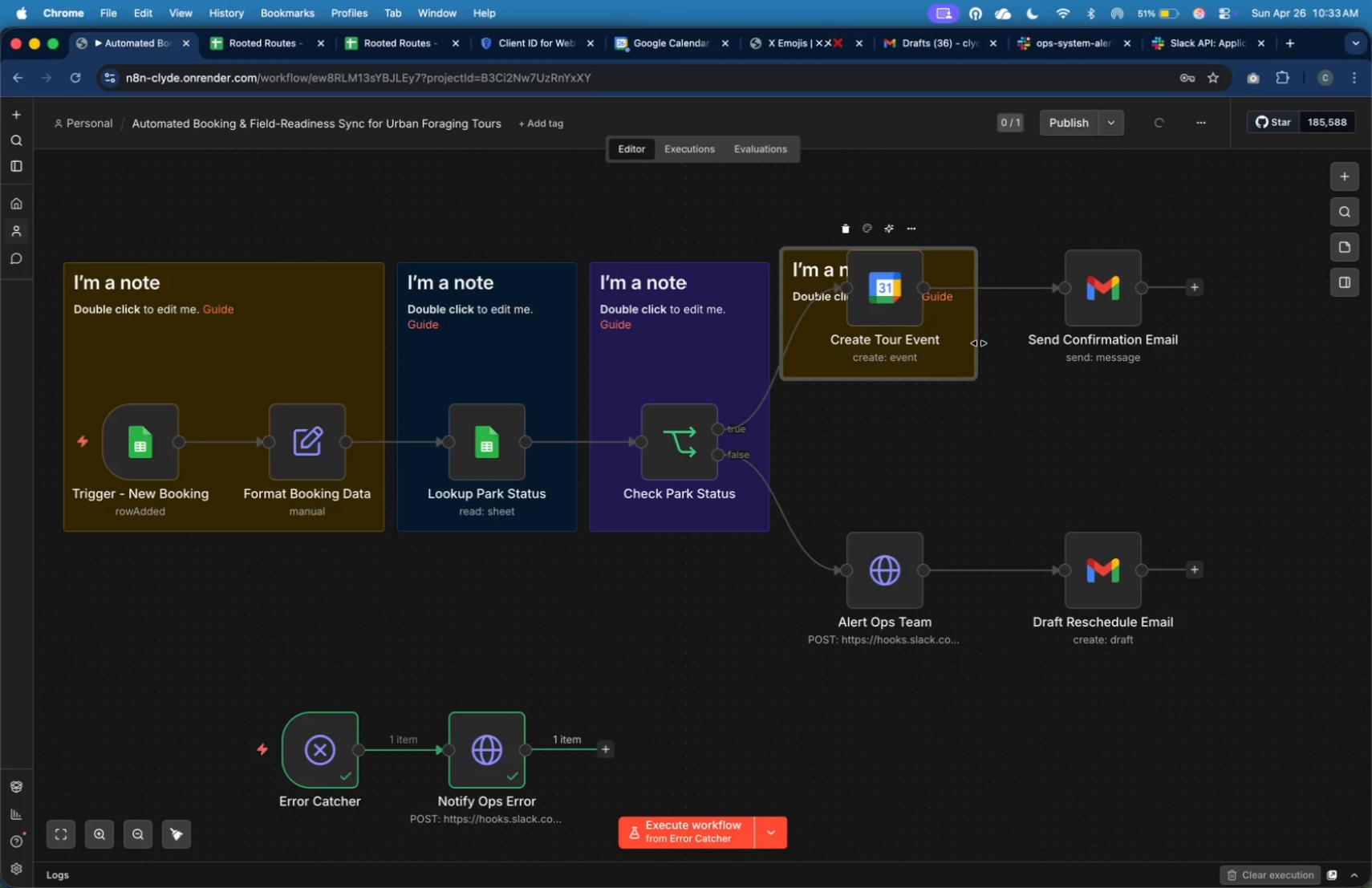 
left_click_drag(start_coordinate=[979, 343], to_coordinate=[1197, 355])
 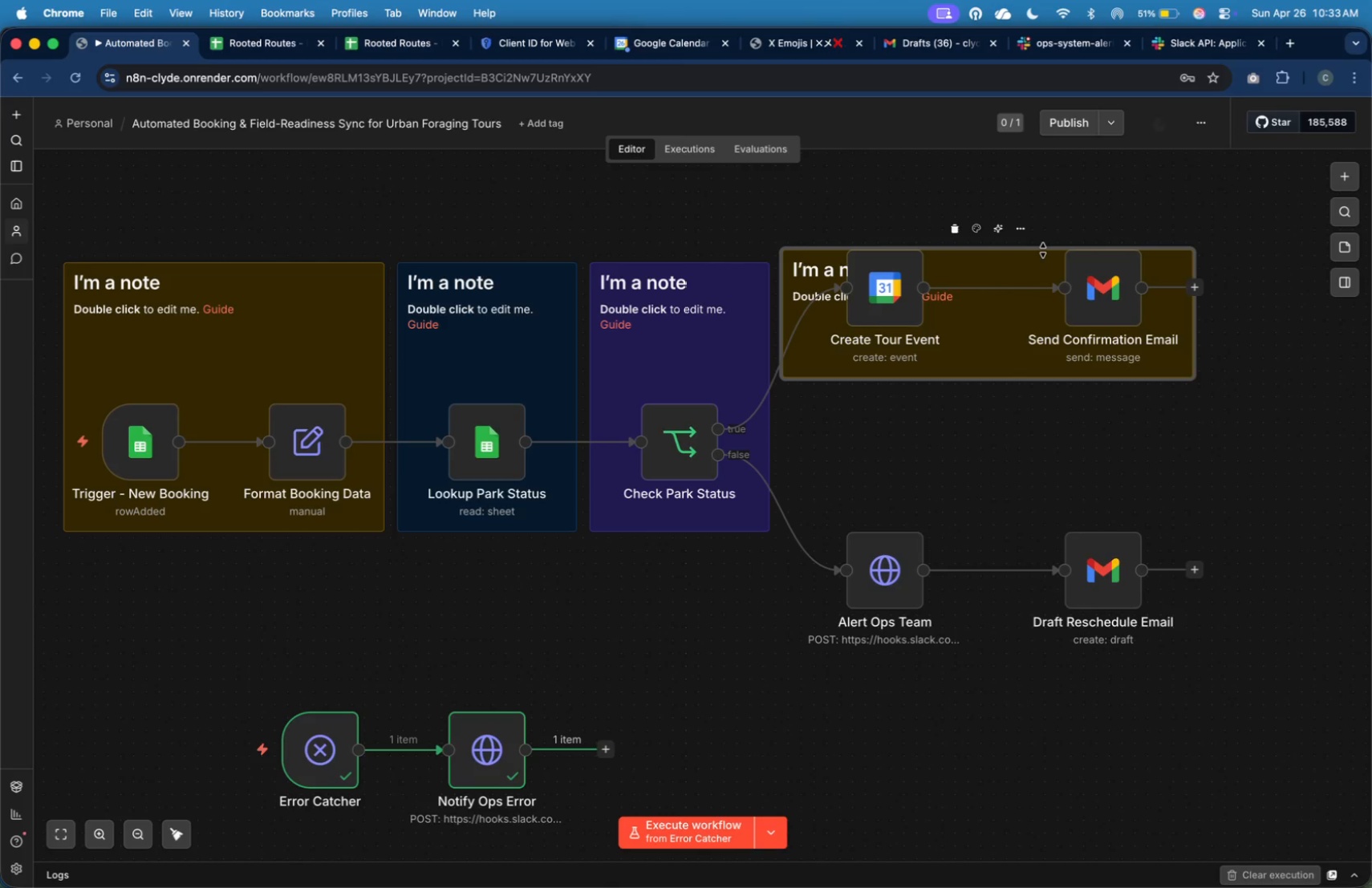 
left_click_drag(start_coordinate=[1043, 249], to_coordinate=[1042, 179])
 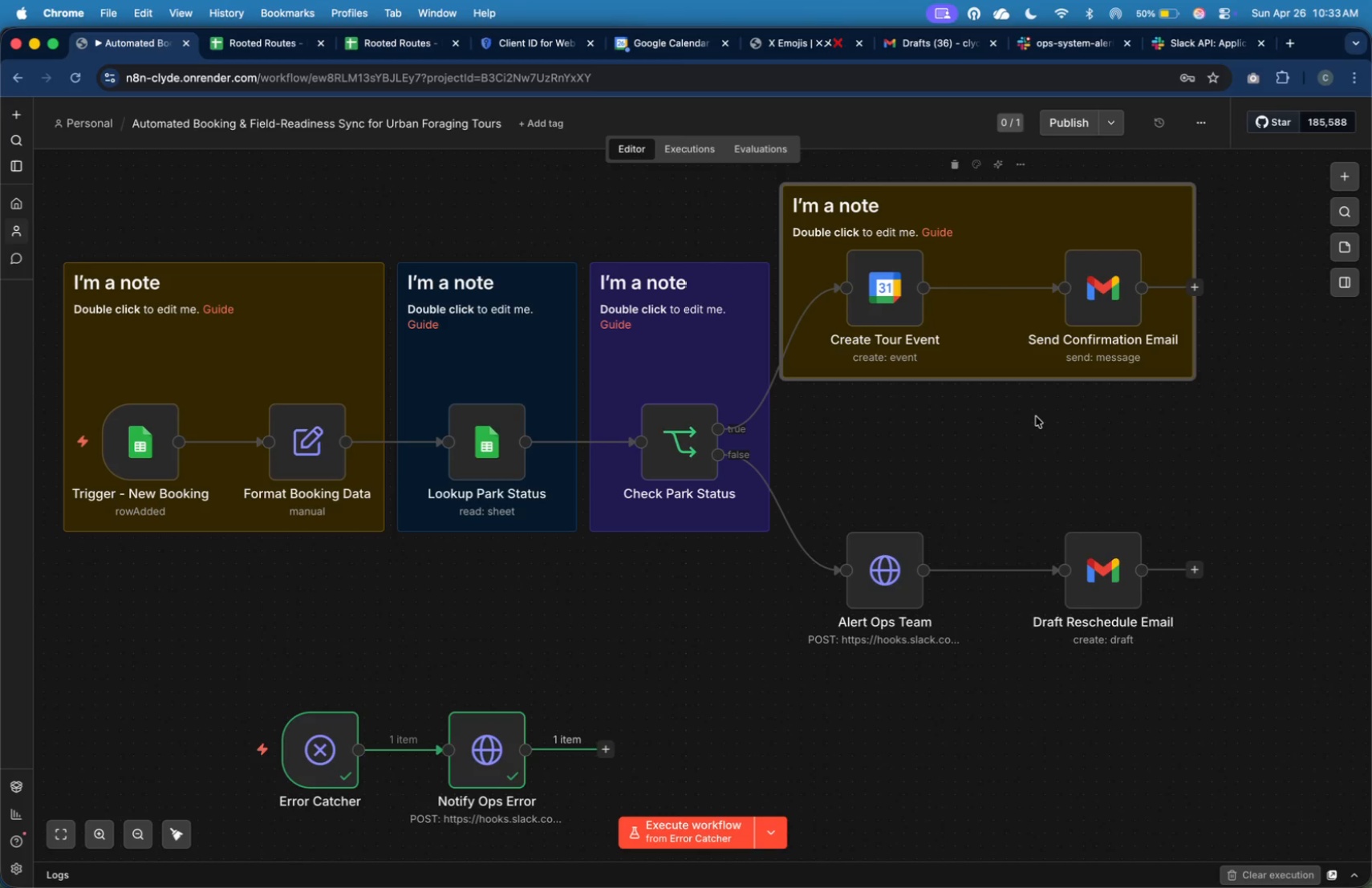 
left_click([1036, 419])
 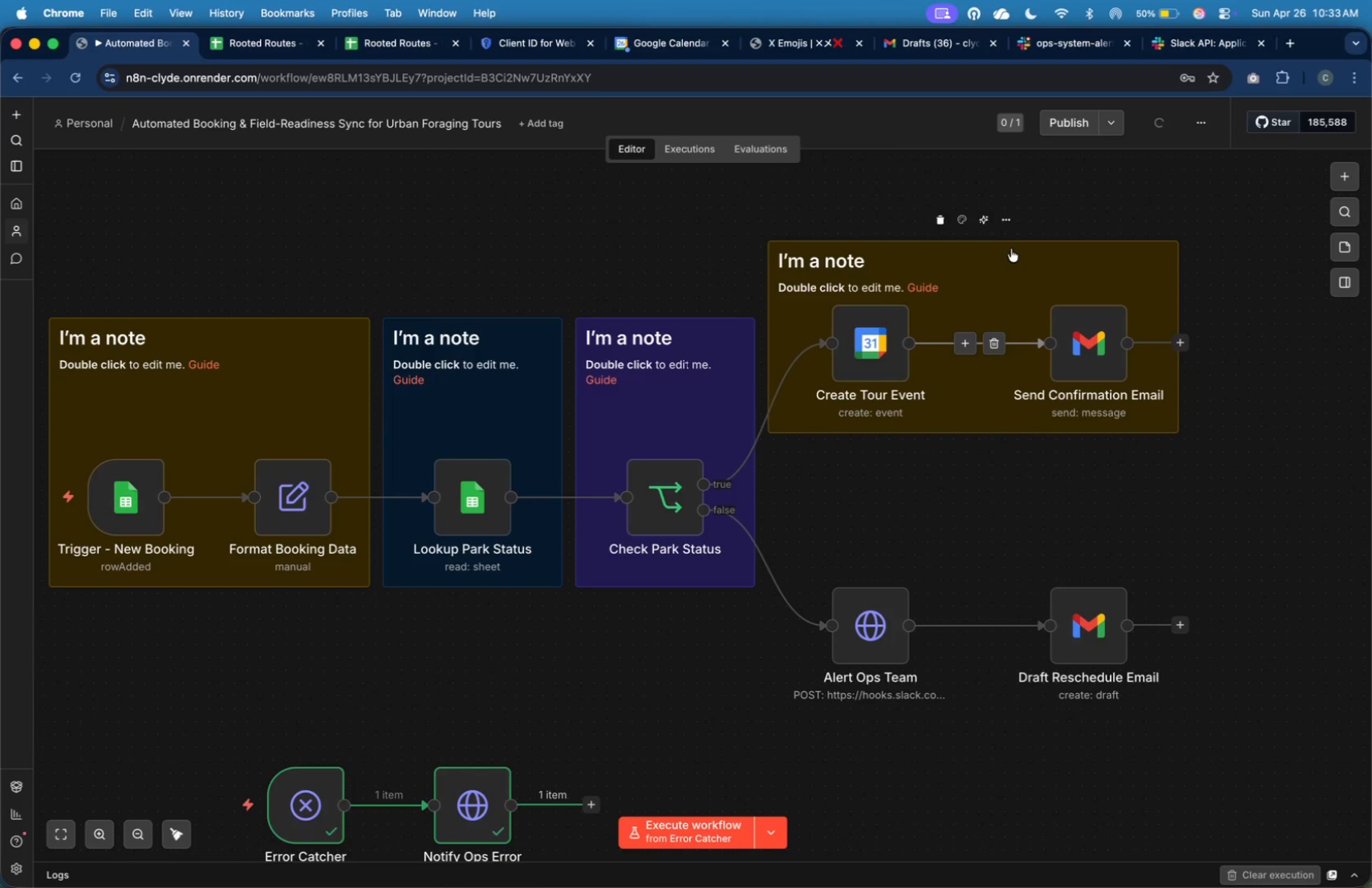 
left_click_drag(start_coordinate=[1012, 241], to_coordinate=[1014, 215])
 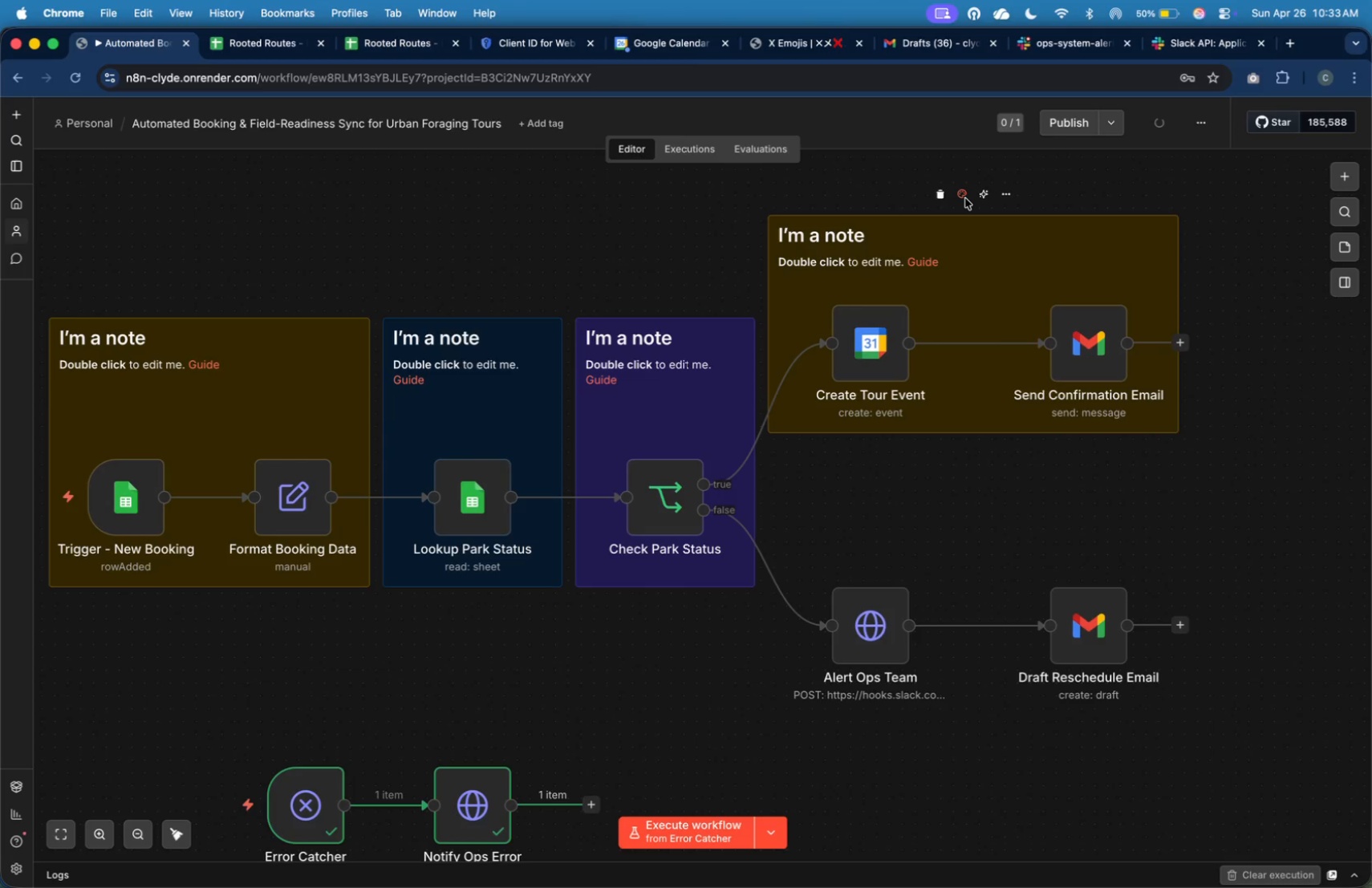 
left_click([965, 198])
 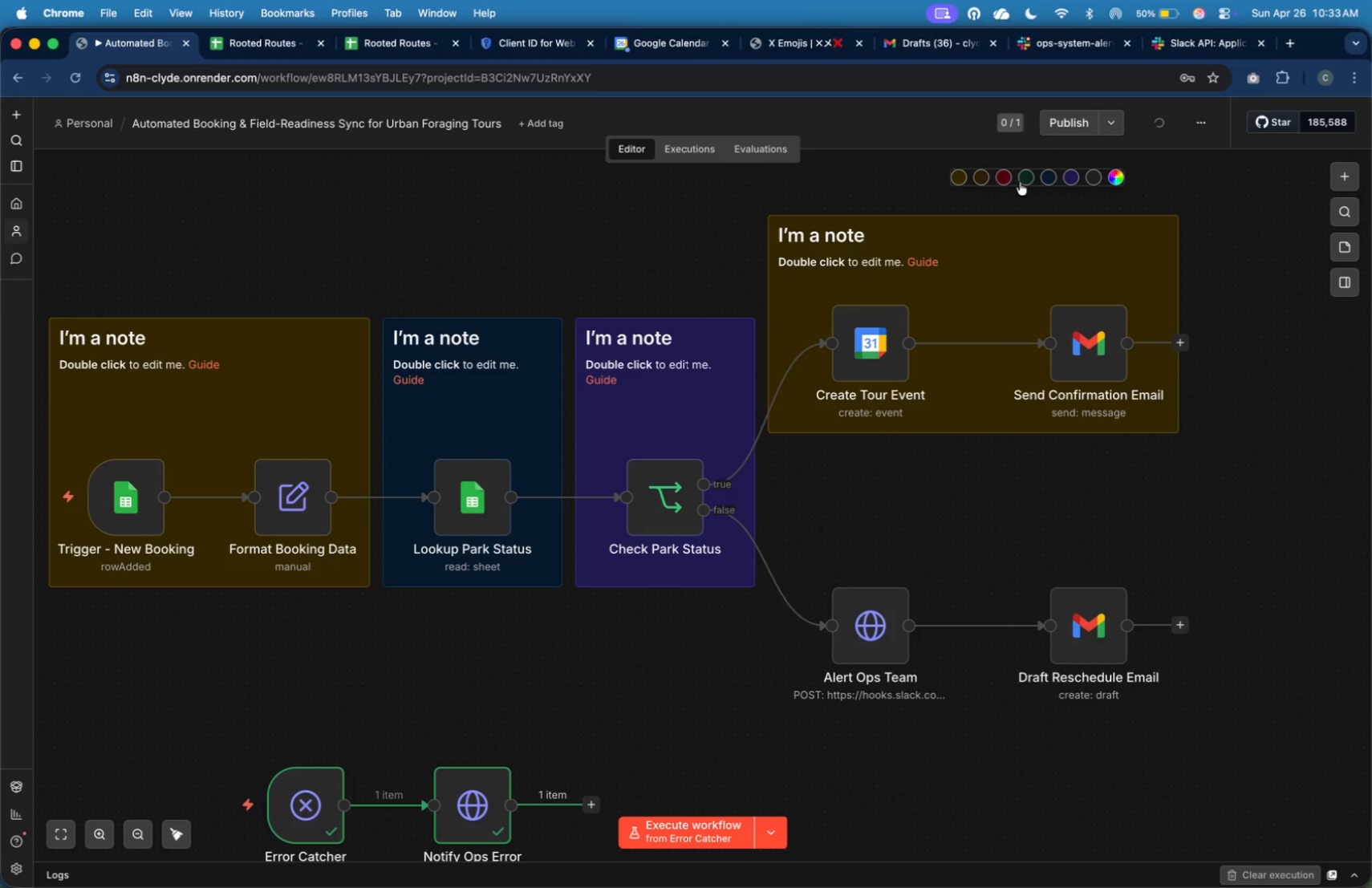 
left_click([1025, 182])
 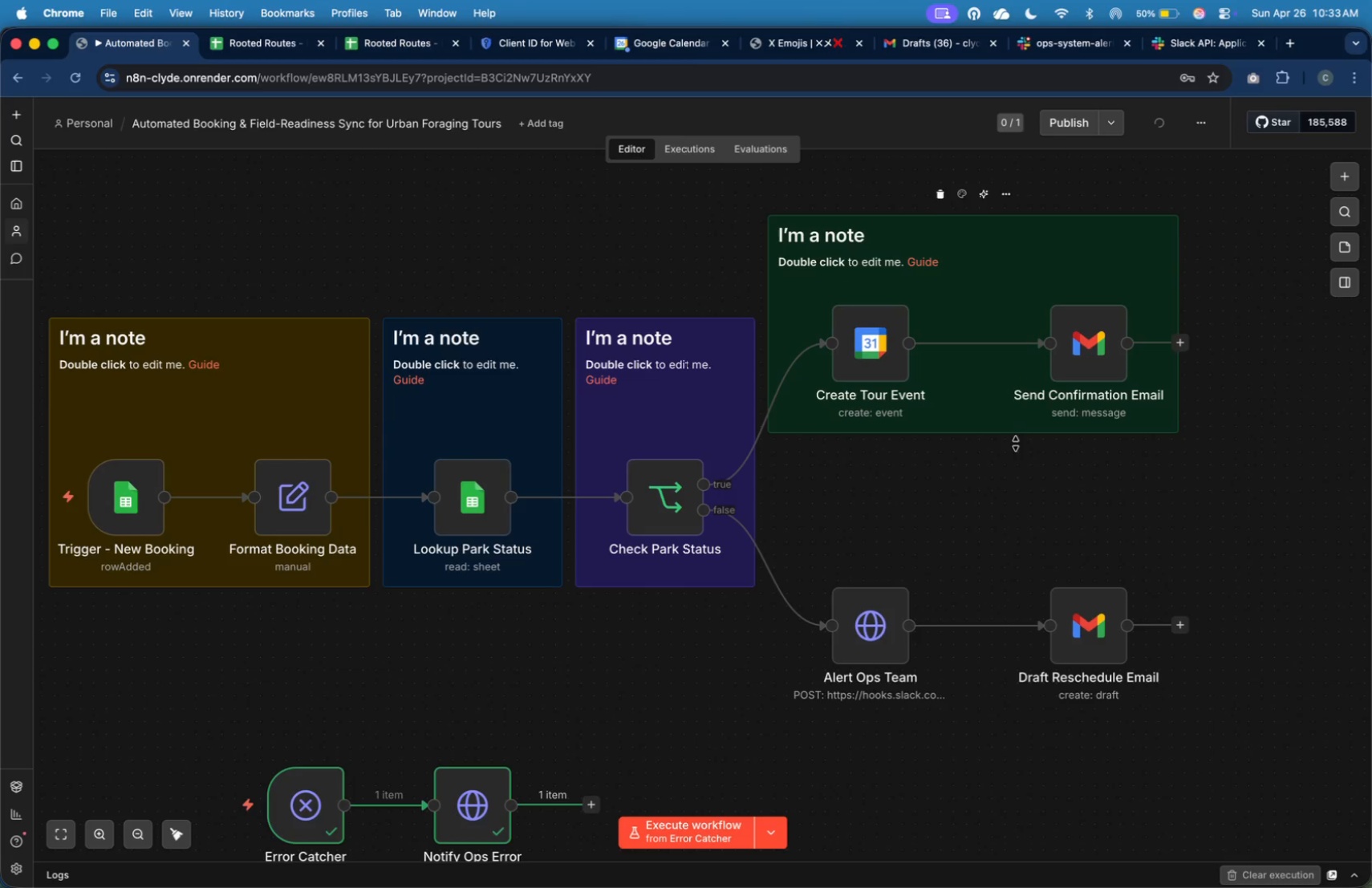 
left_click([1022, 485])
 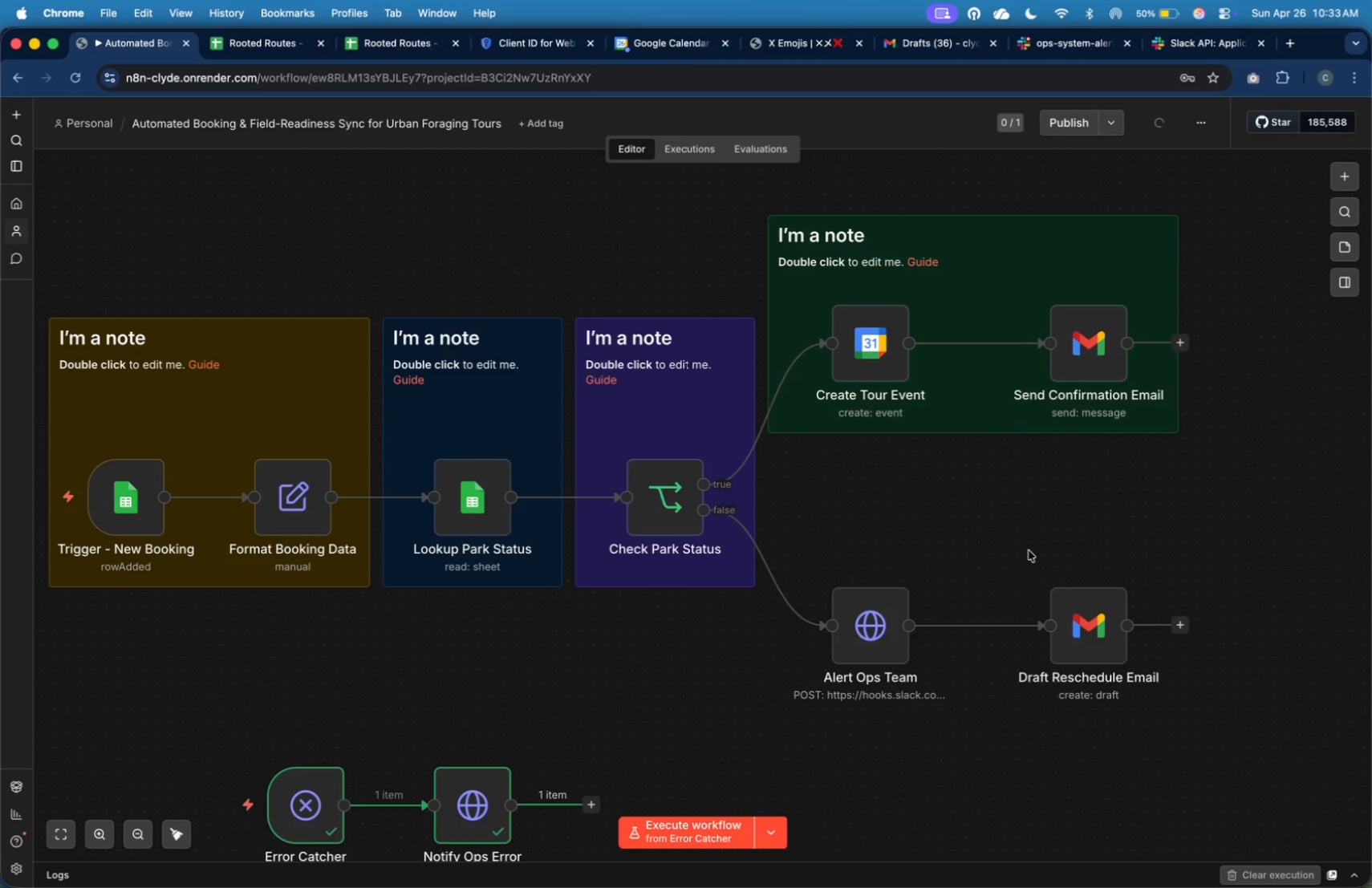 
scroll: coordinate [1029, 550], scroll_direction: down, amount: 1.0
 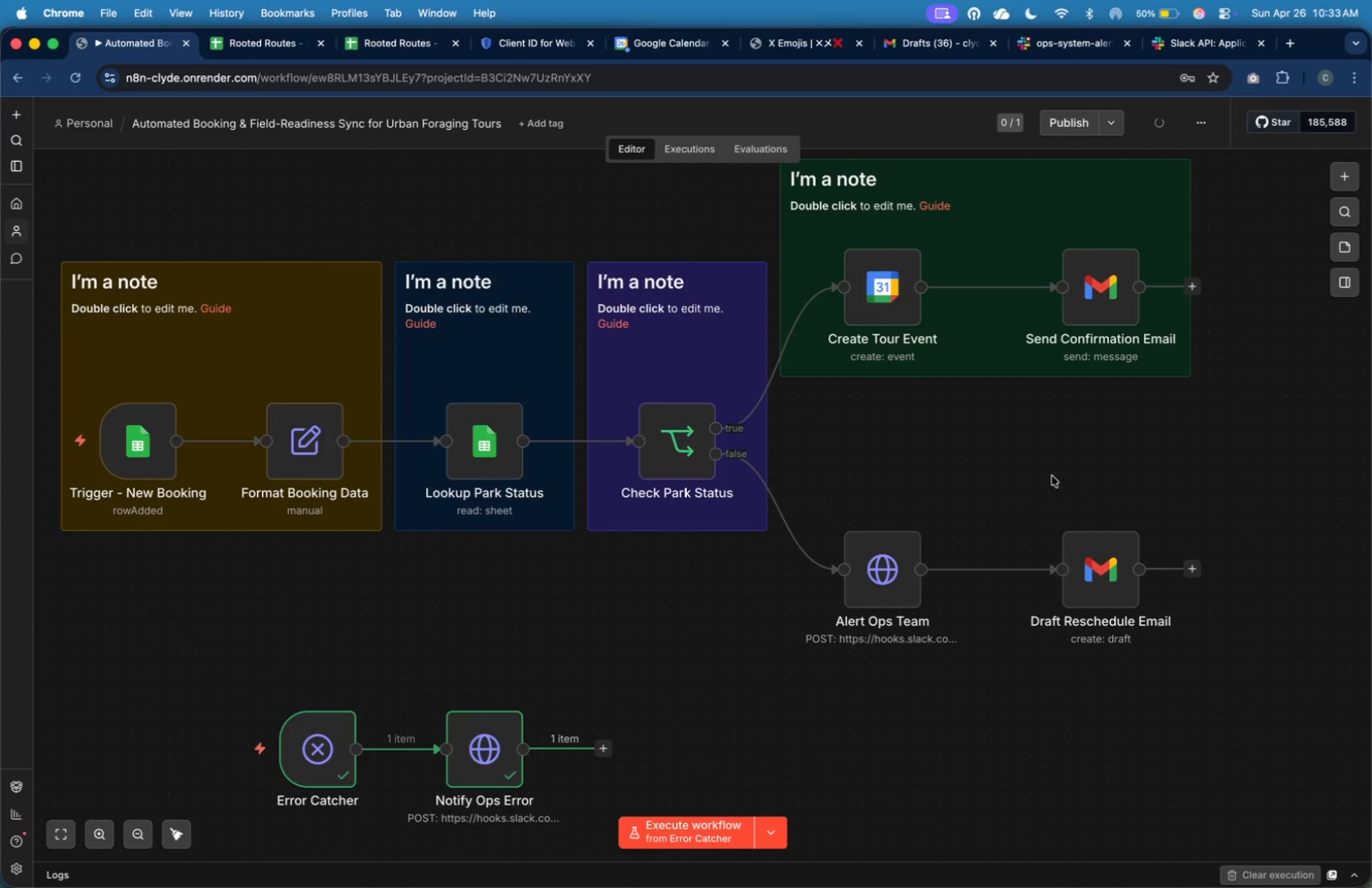 
right_click([1052, 476])
 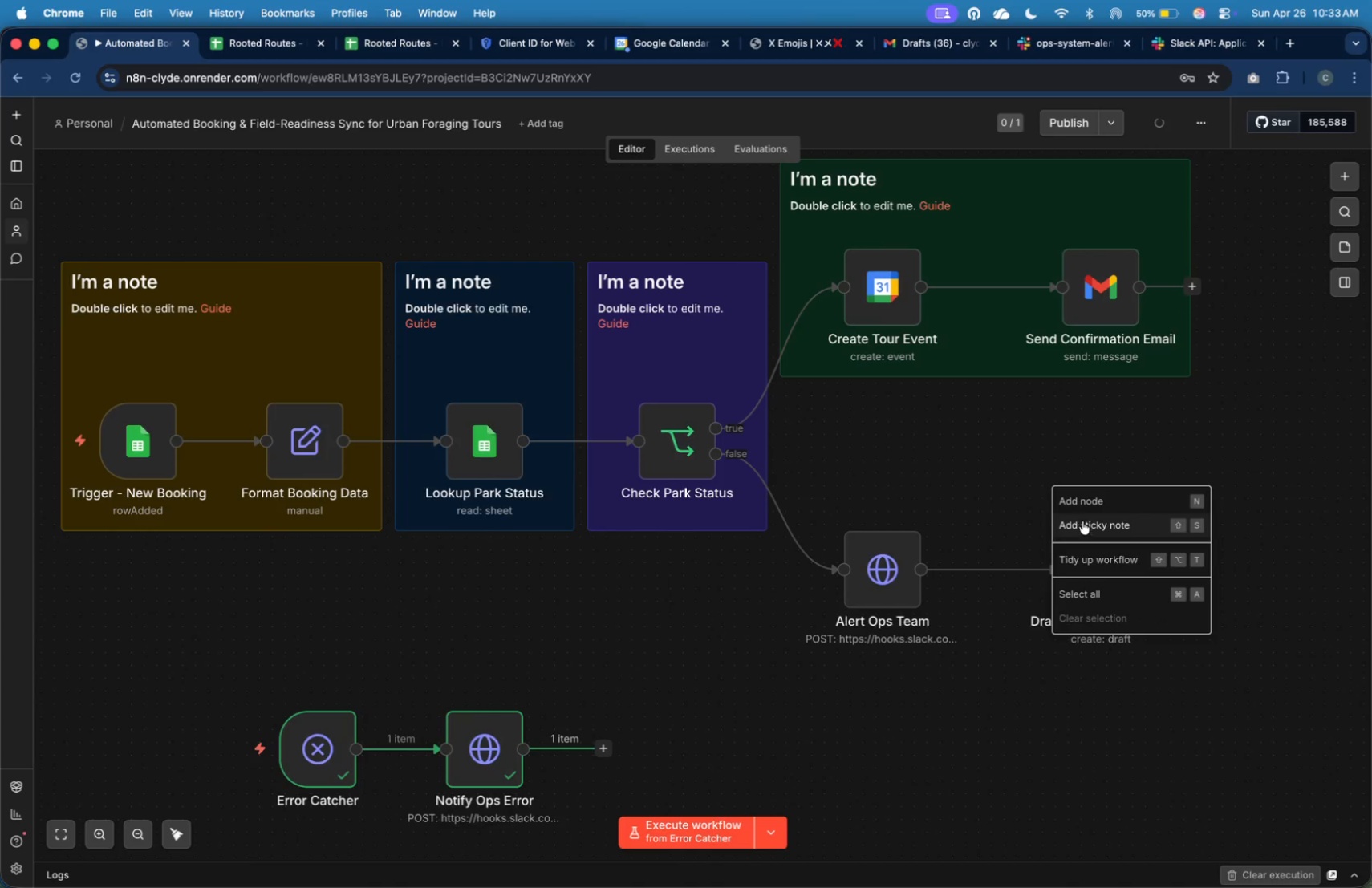 
left_click([1084, 525])
 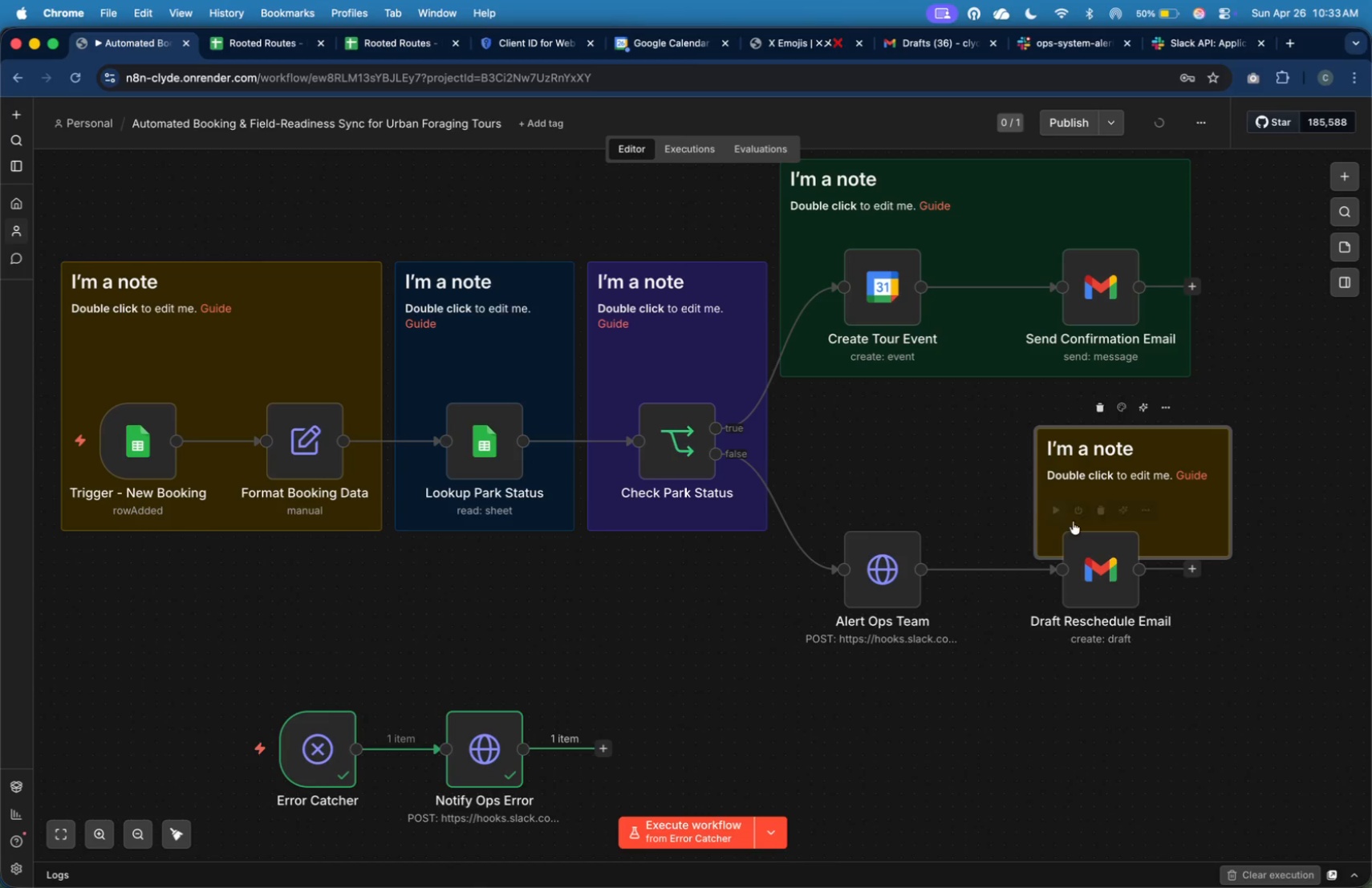 
left_click_drag(start_coordinate=[1203, 525], to_coordinate=[952, 523])
 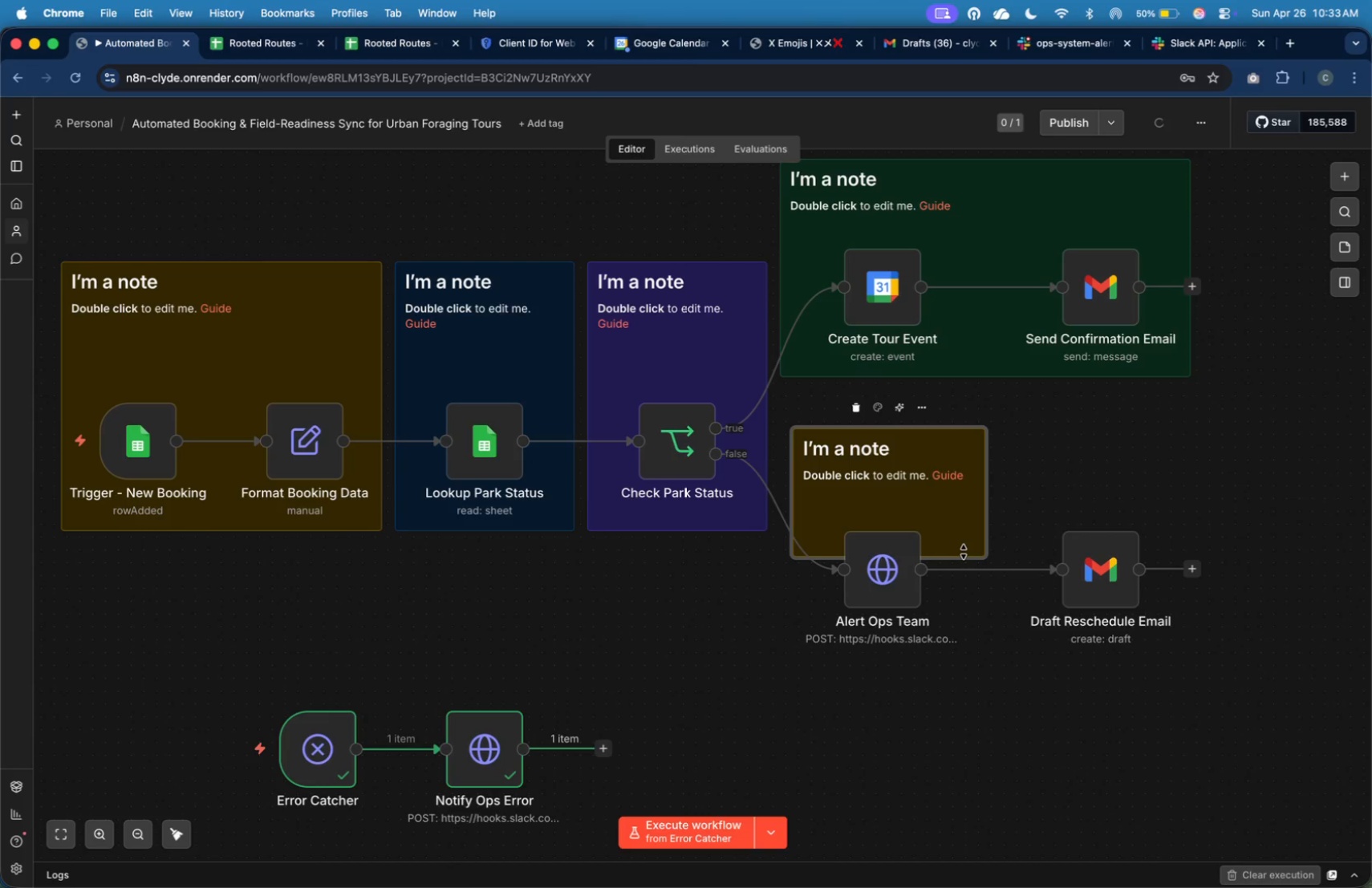 
left_click_drag(start_coordinate=[964, 552], to_coordinate=[966, 653])
 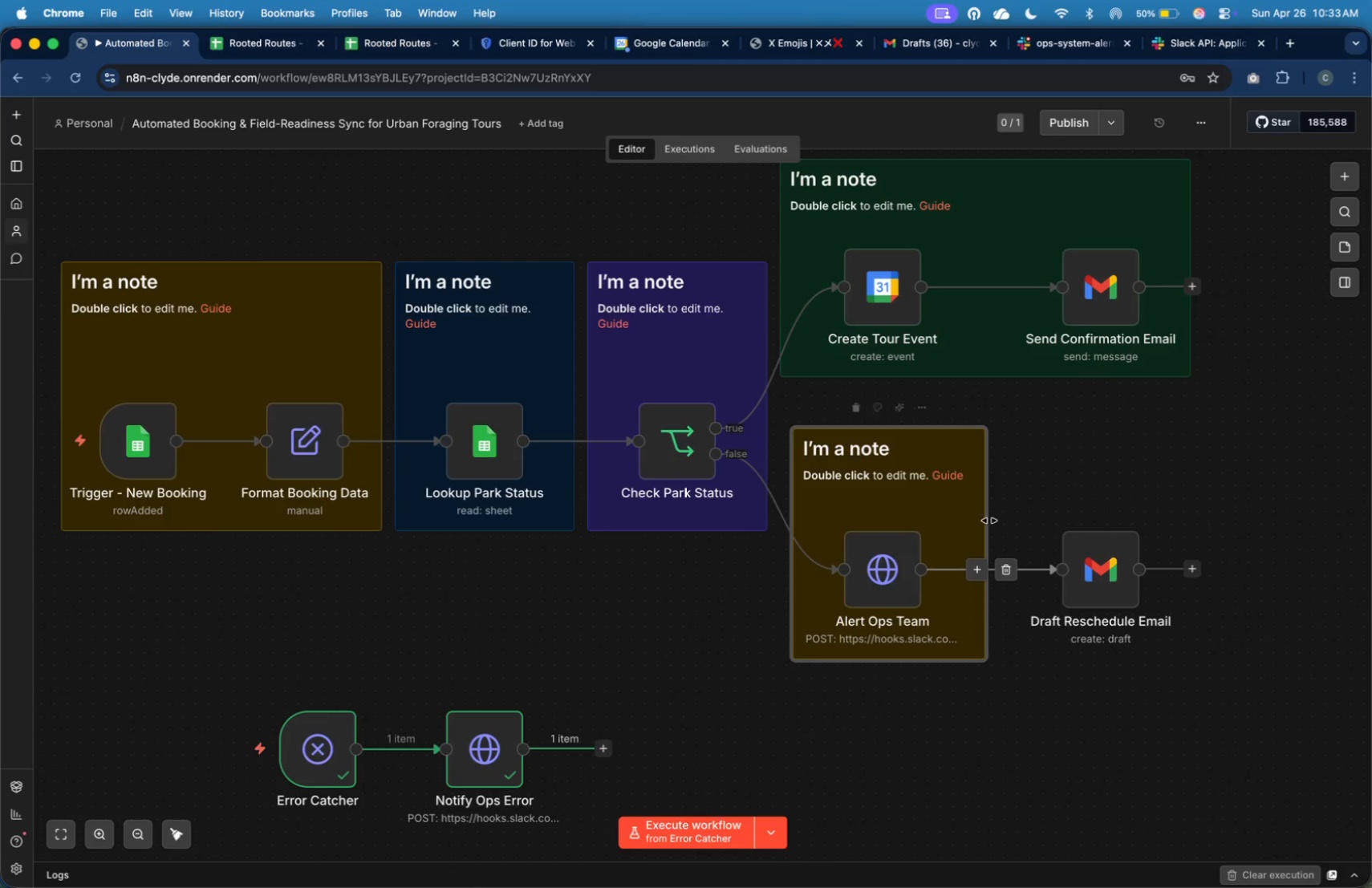 
left_click_drag(start_coordinate=[988, 520], to_coordinate=[1186, 534])
 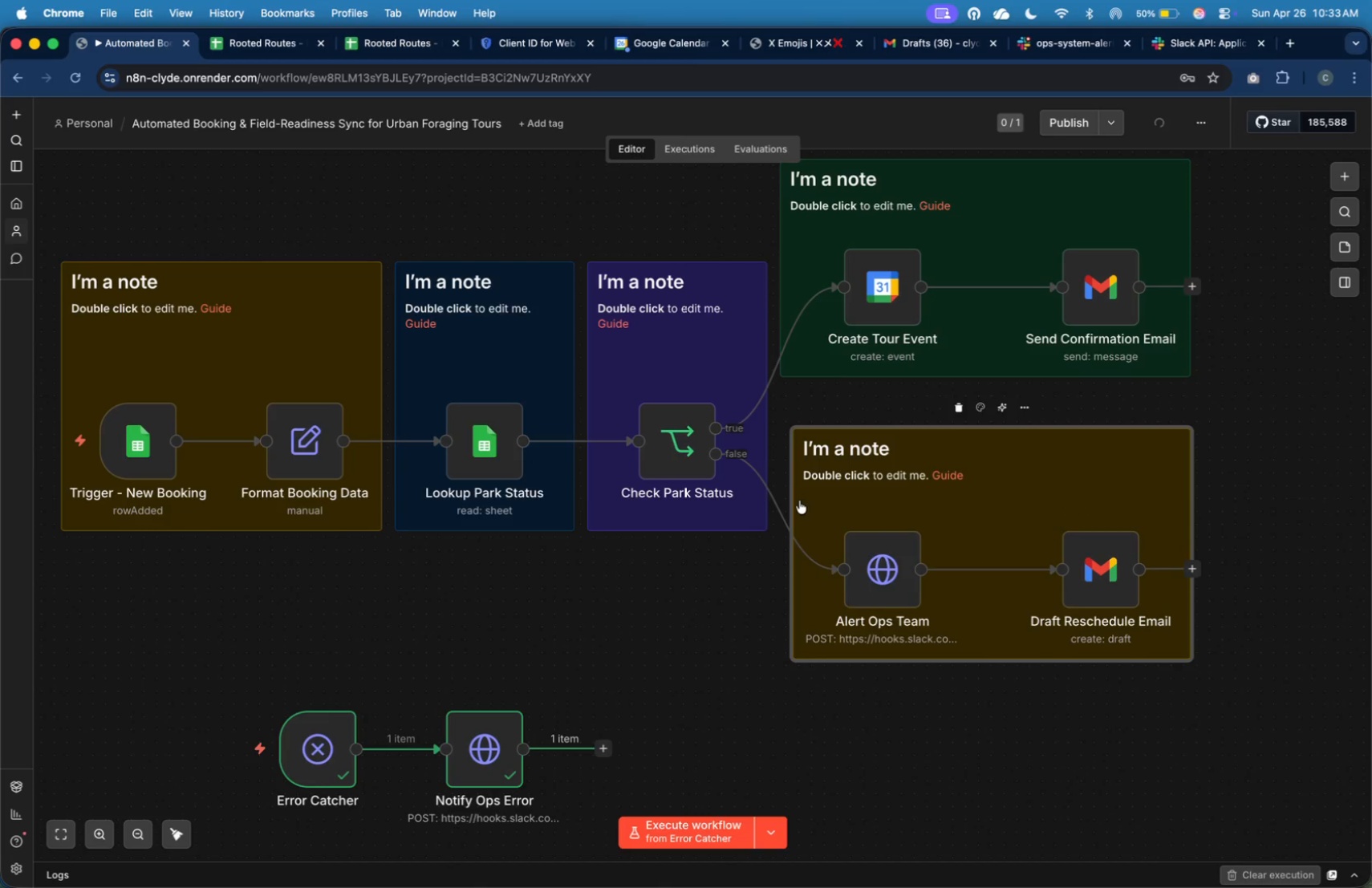 
left_click_drag(start_coordinate=[795, 499], to_coordinate=[787, 497])
 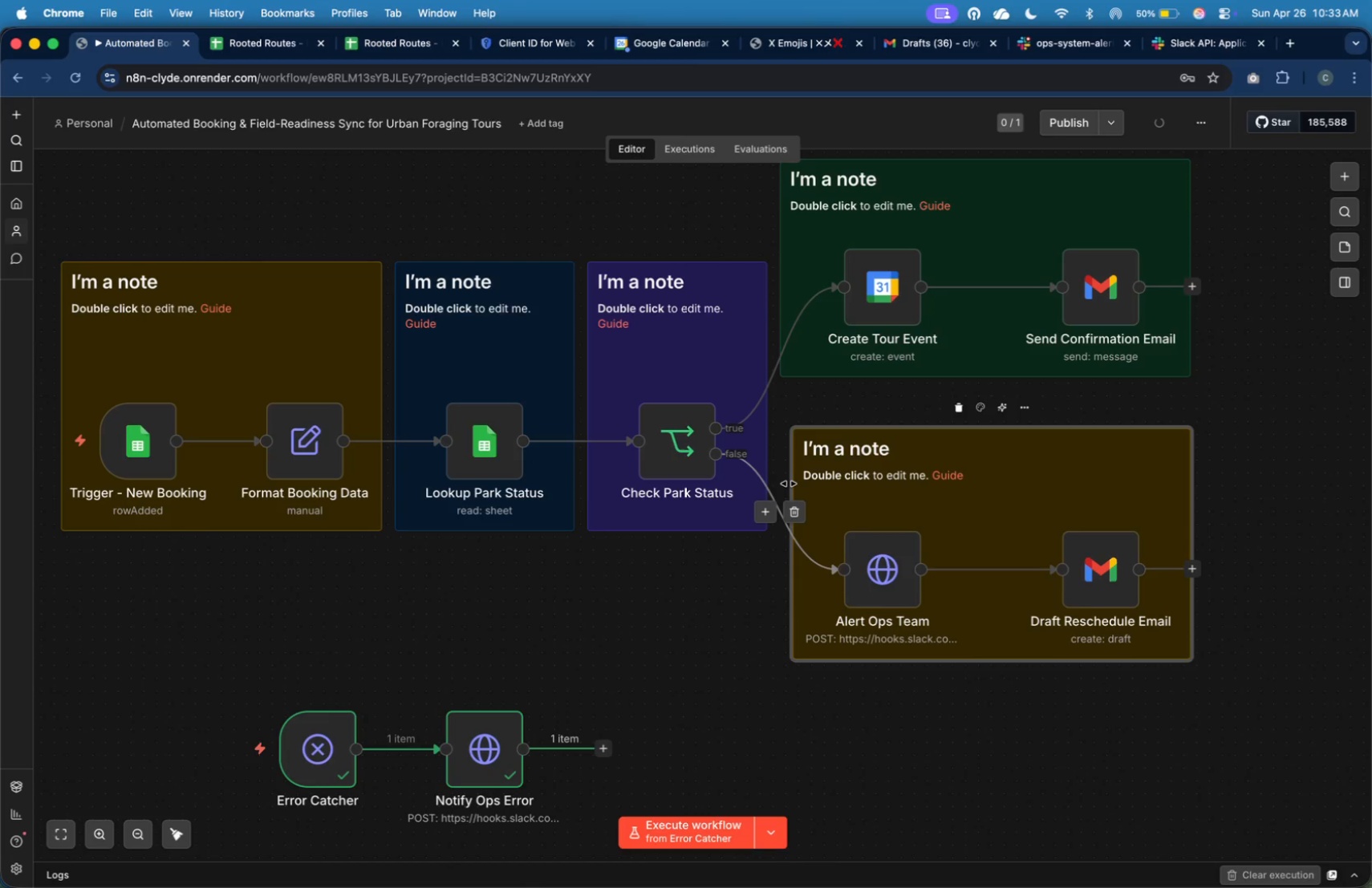 
left_click_drag(start_coordinate=[789, 483], to_coordinate=[784, 480])
 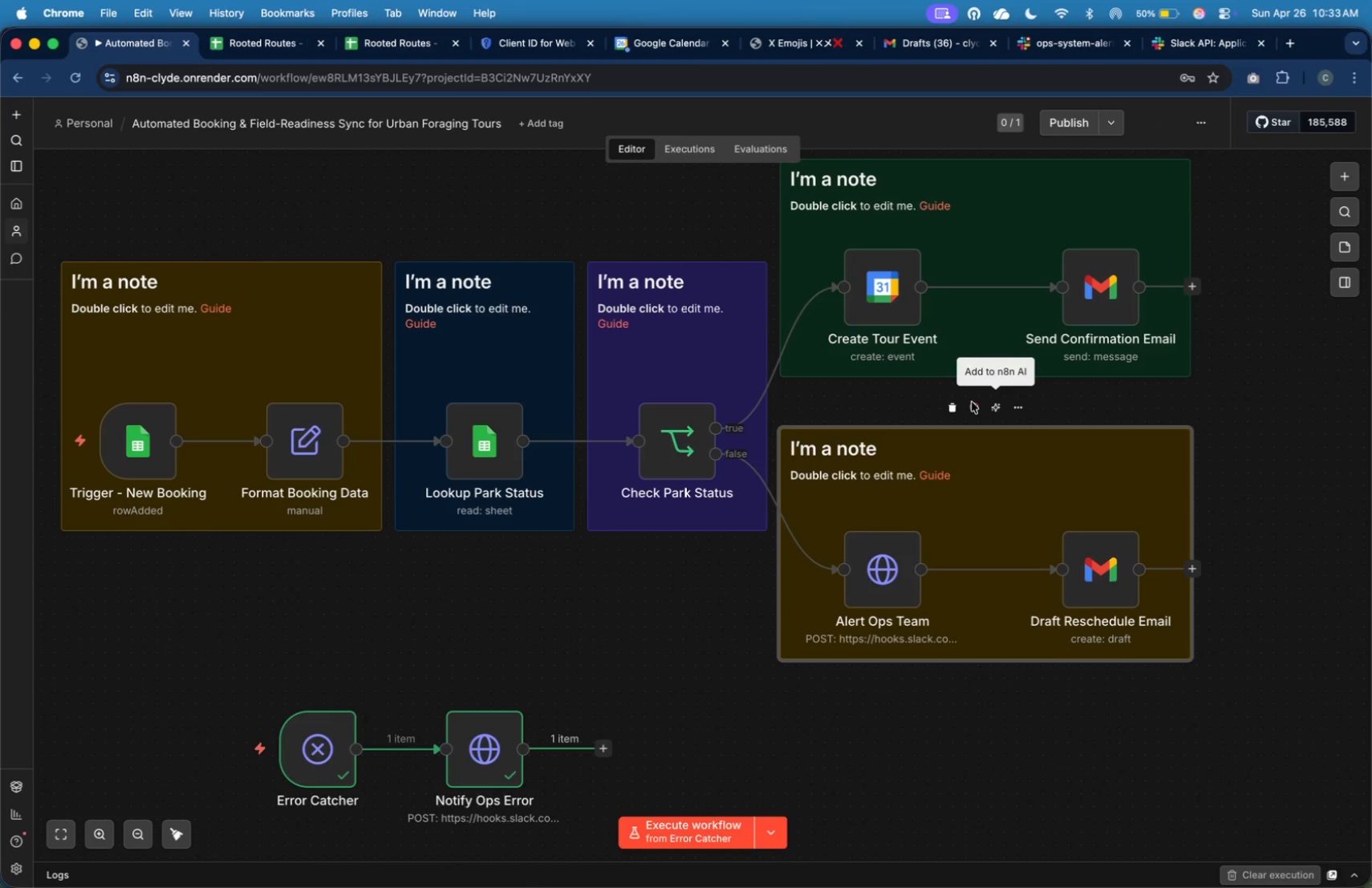 
left_click([978, 411])
 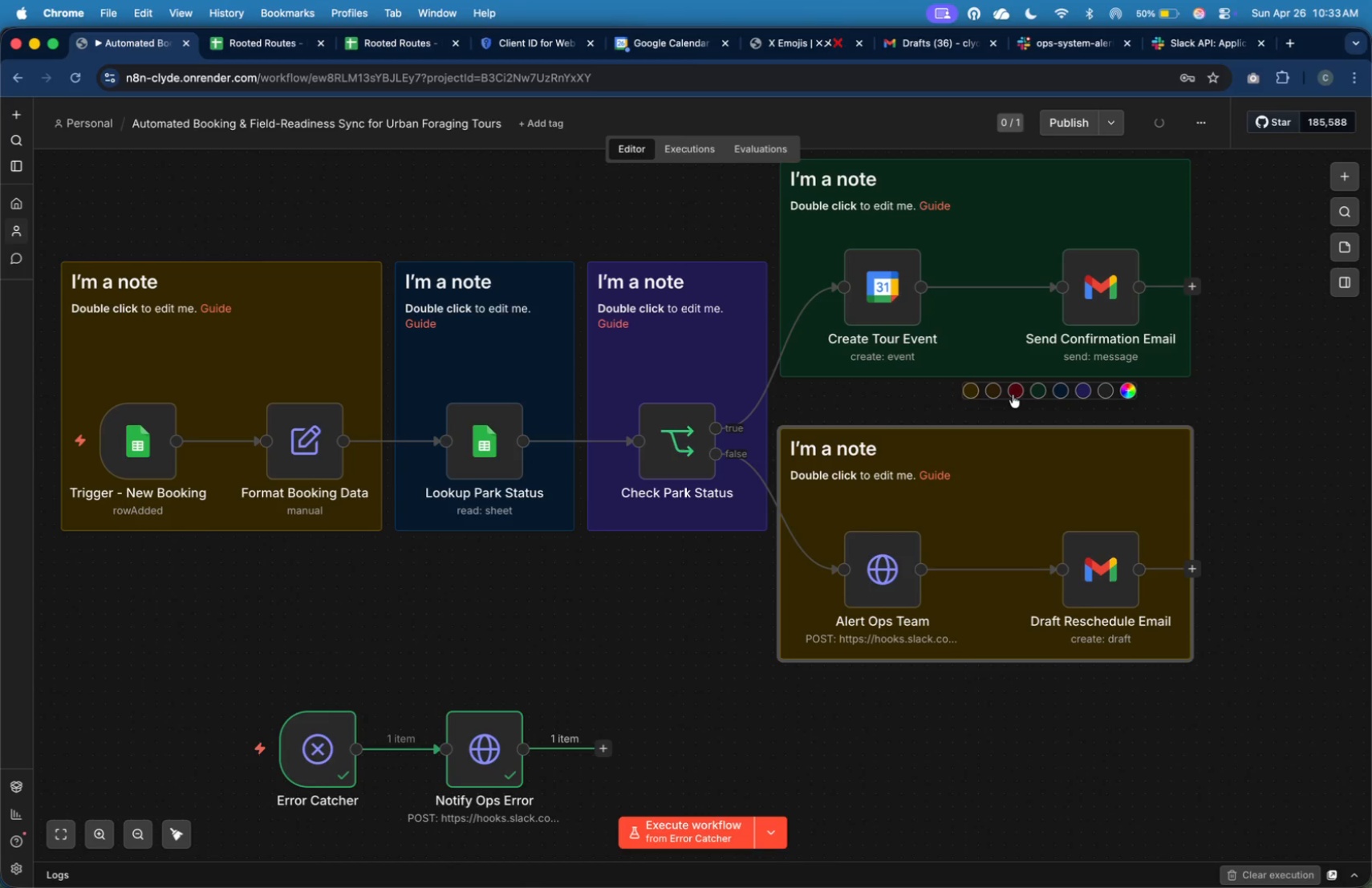 
left_click([1015, 394])
 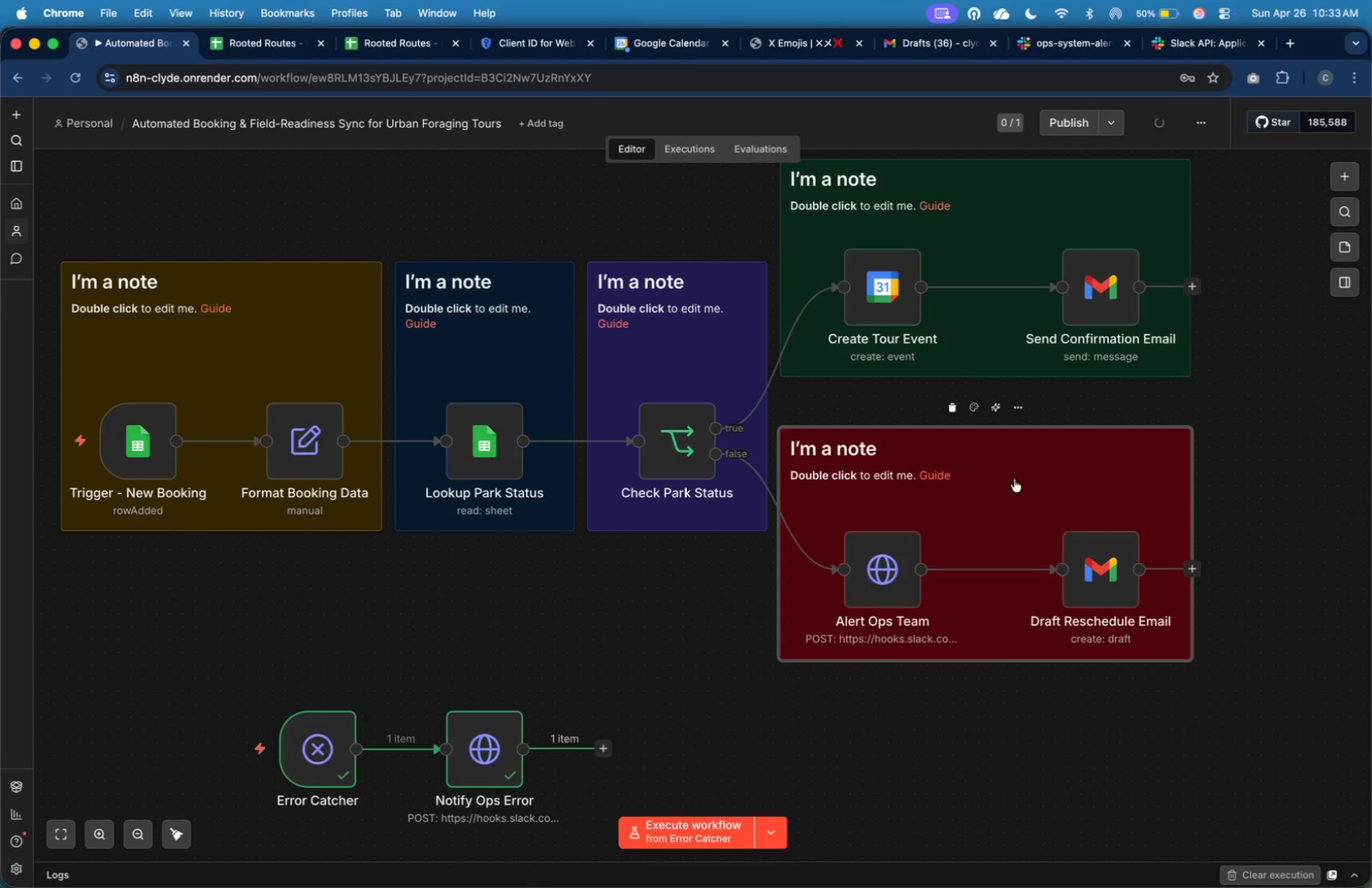 
left_click([1281, 381])
 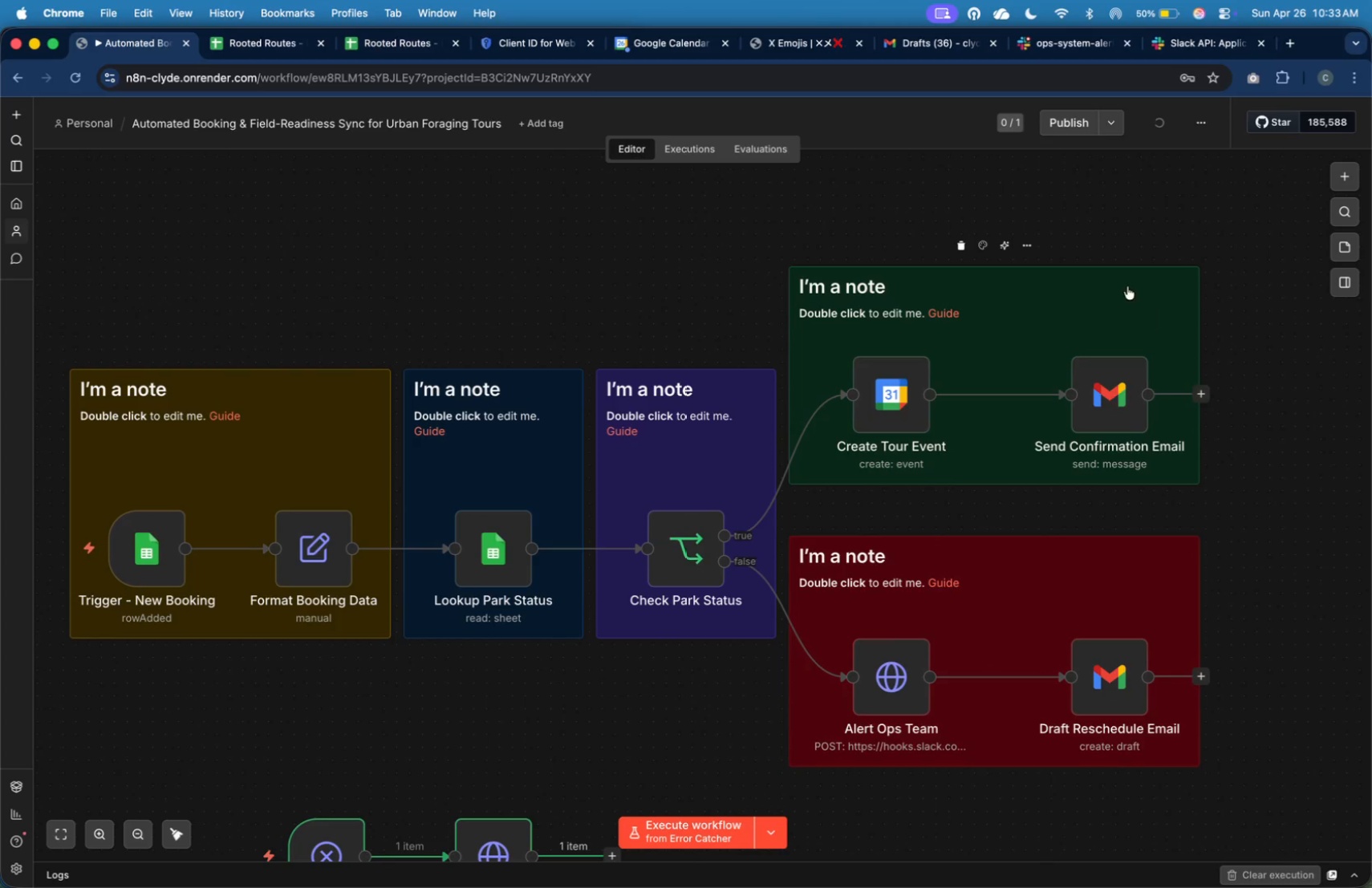 
left_click_drag(start_coordinate=[1123, 267], to_coordinate=[1129, 241])
 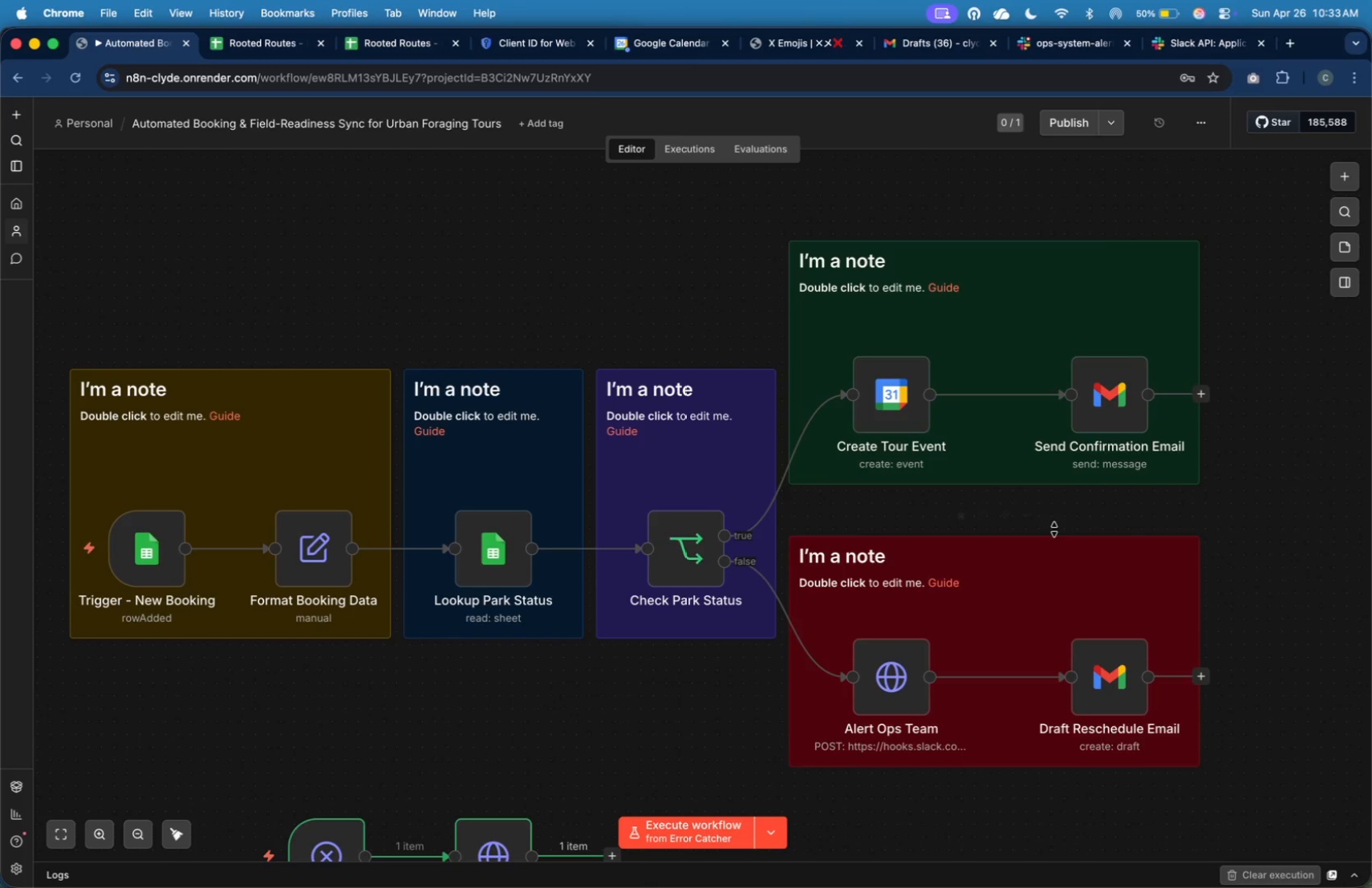 
left_click_drag(start_coordinate=[1054, 532], to_coordinate=[1054, 522])
 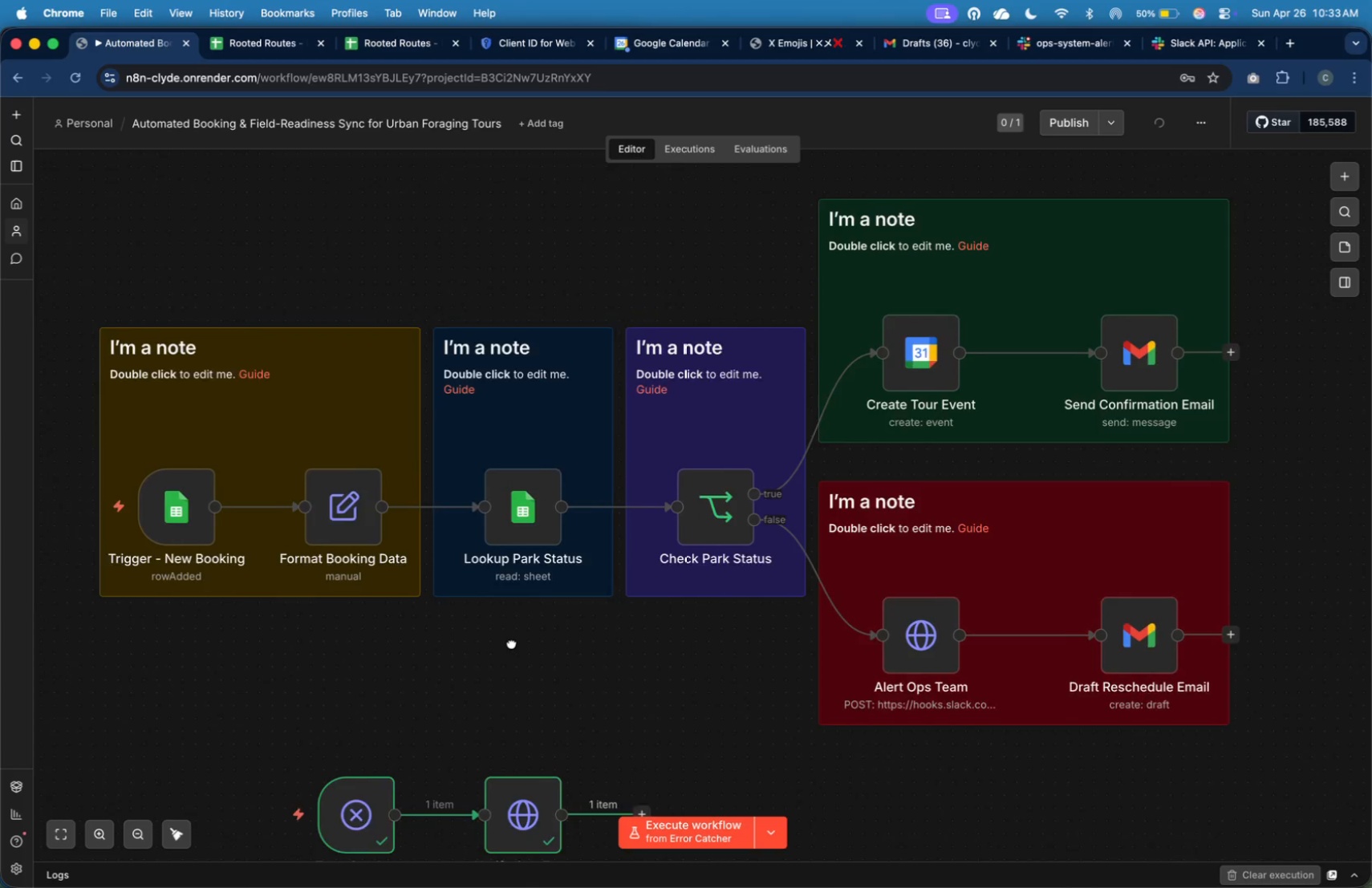 
scroll: coordinate [621, 585], scroll_direction: up, amount: 1.0
 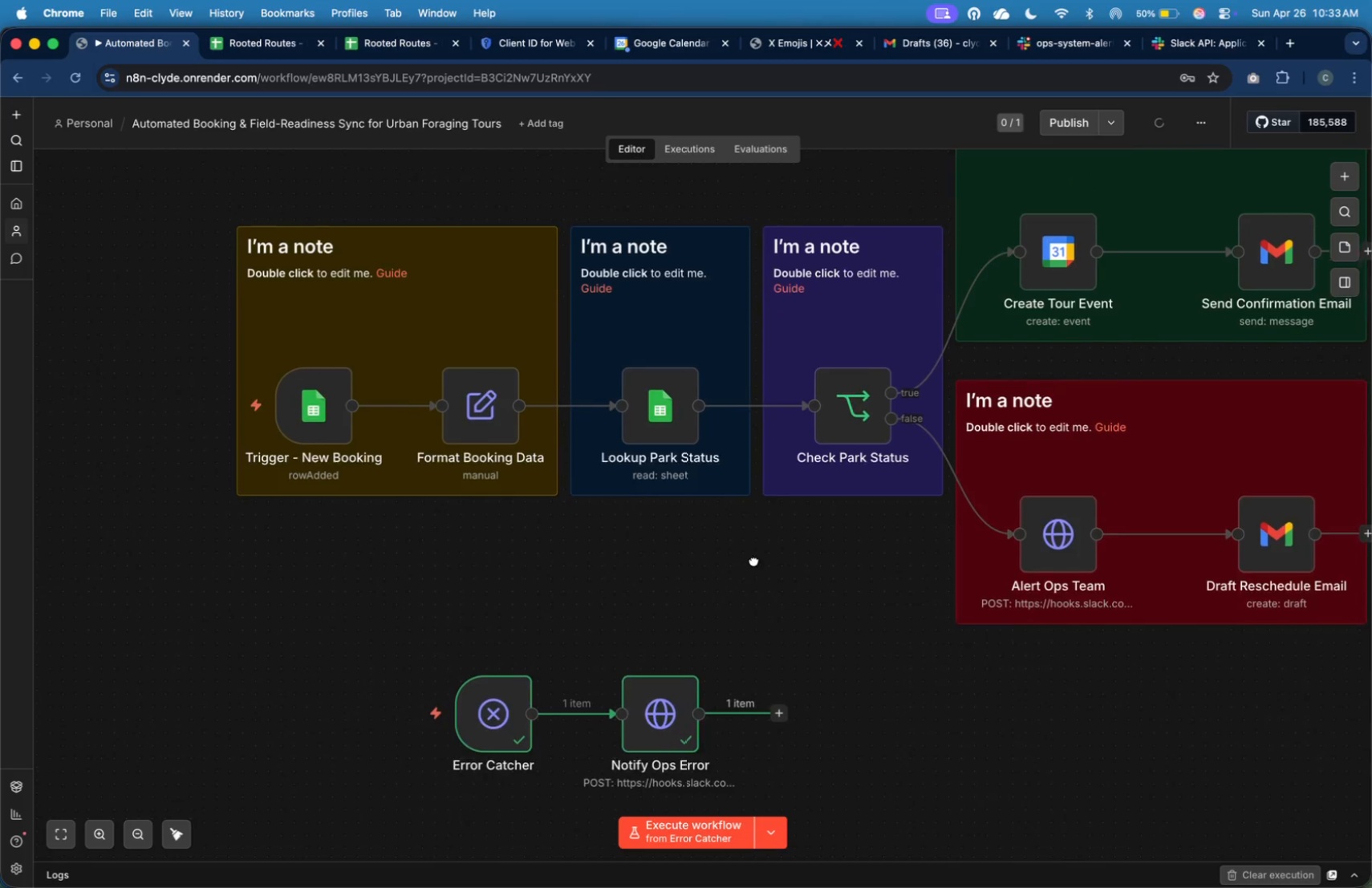 
wait(7.3)
 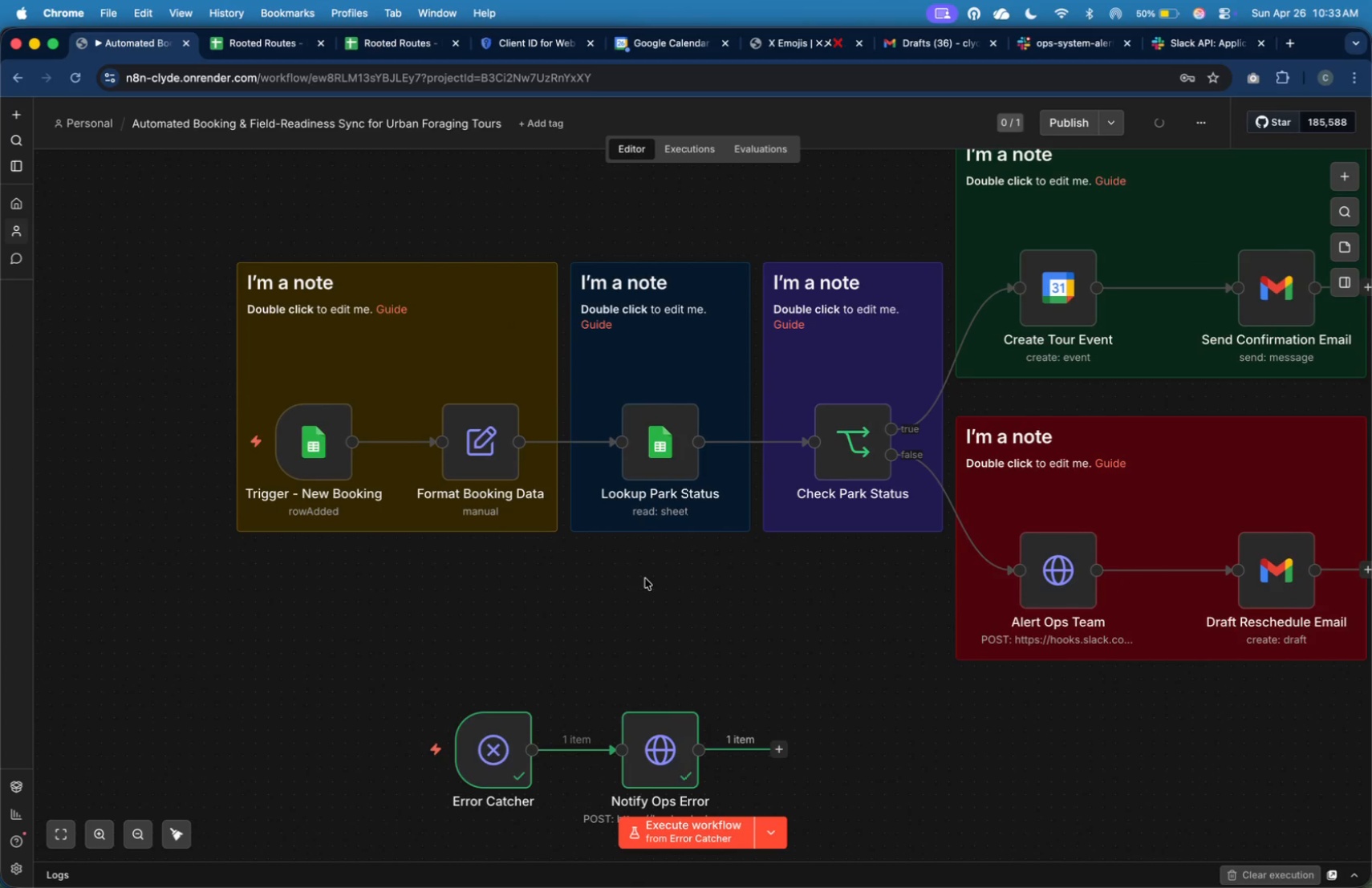 
right_click([760, 527])
 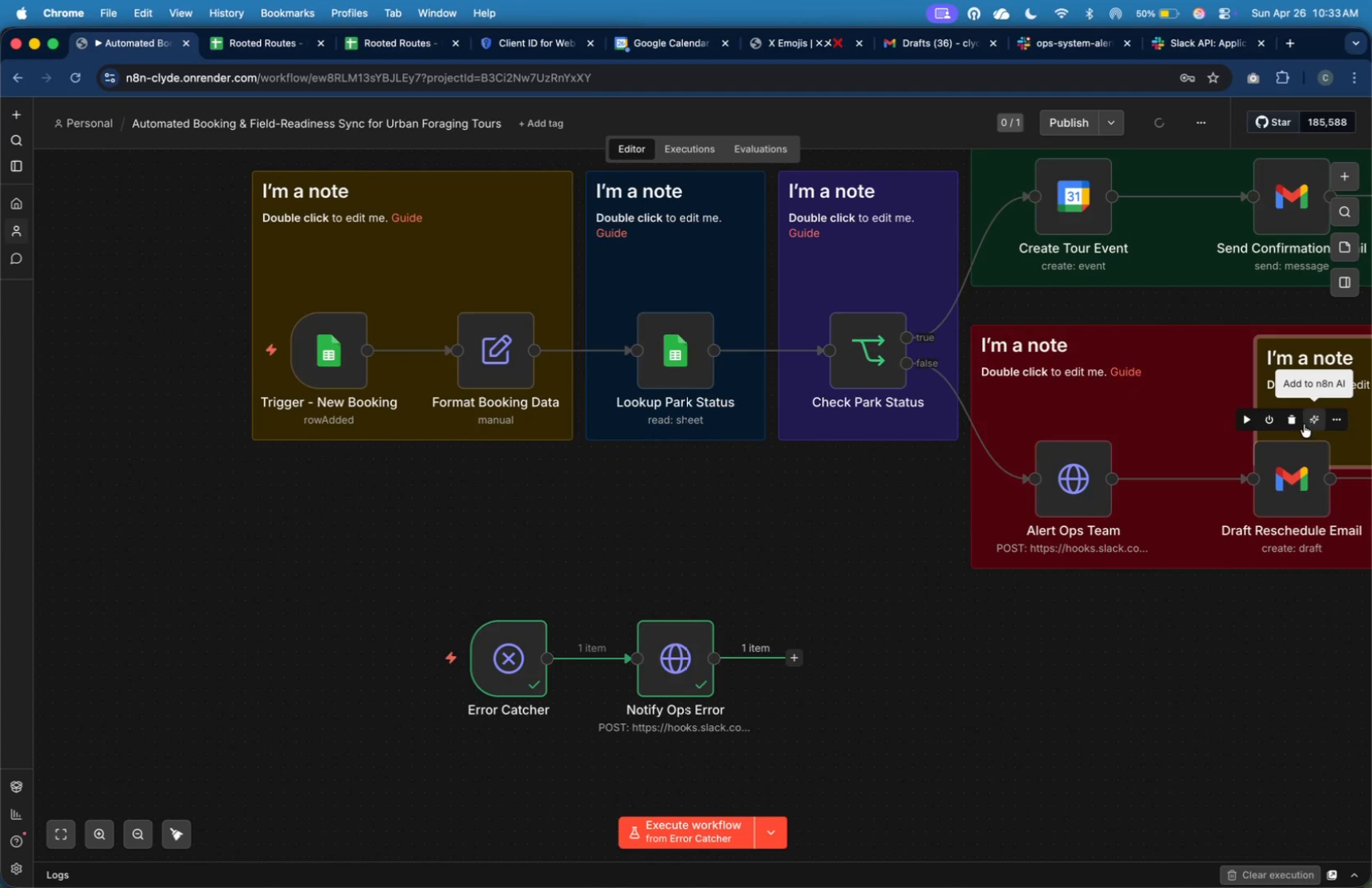 
left_click_drag(start_coordinate=[1353, 403], to_coordinate=[530, 541])
 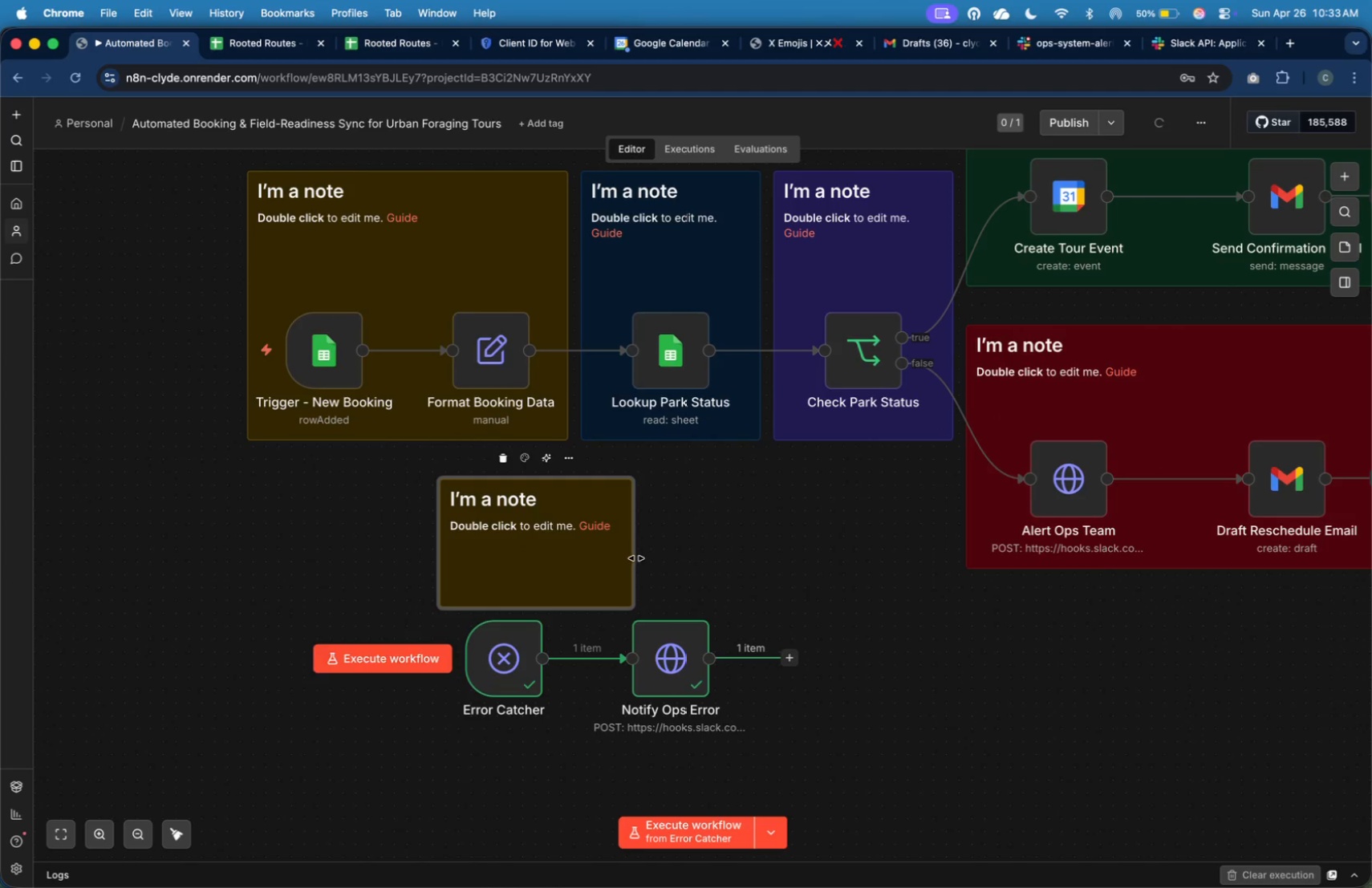 
left_click_drag(start_coordinate=[636, 558], to_coordinate=[773, 606])
 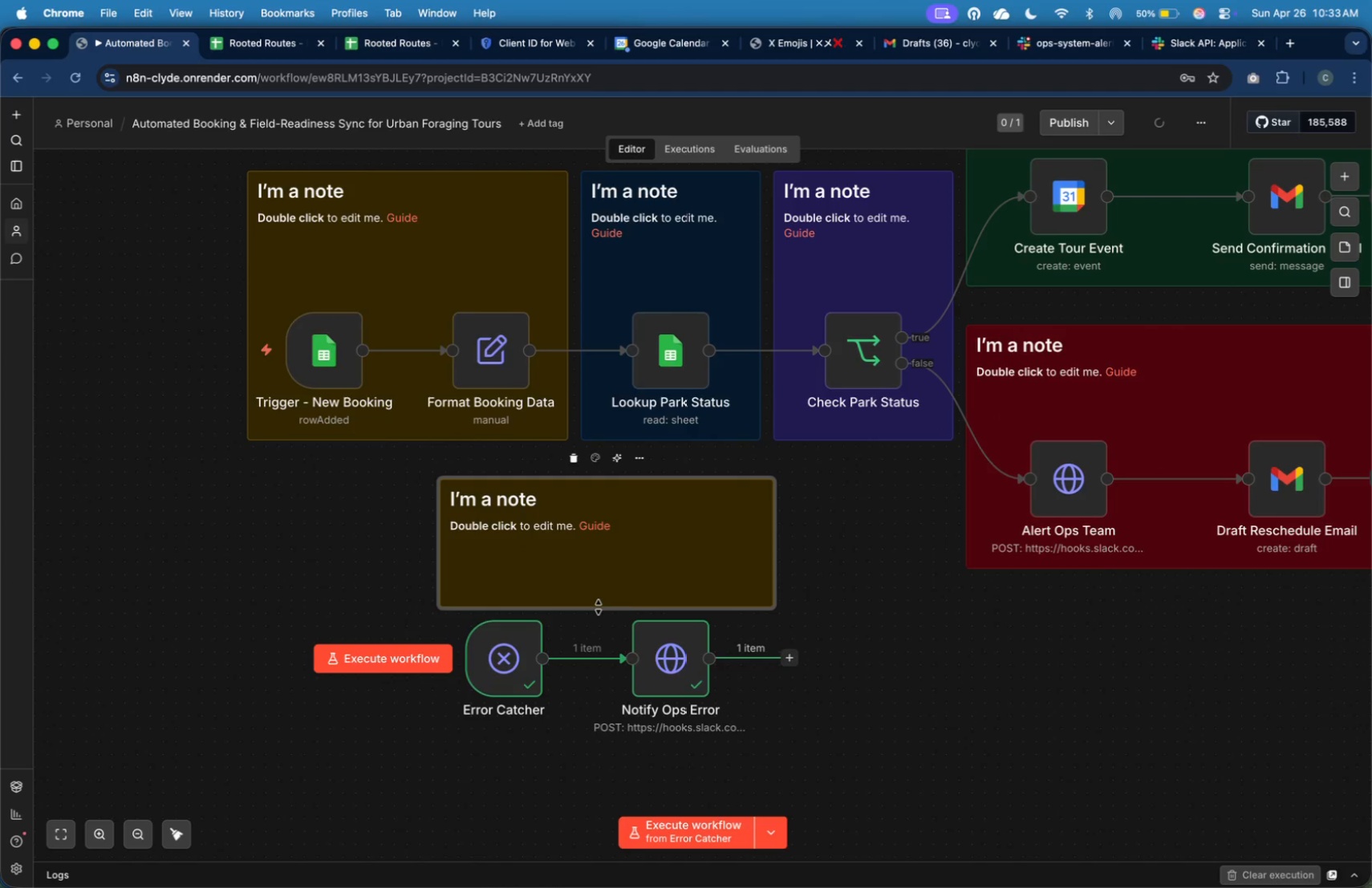 
left_click_drag(start_coordinate=[596, 607], to_coordinate=[590, 744])
 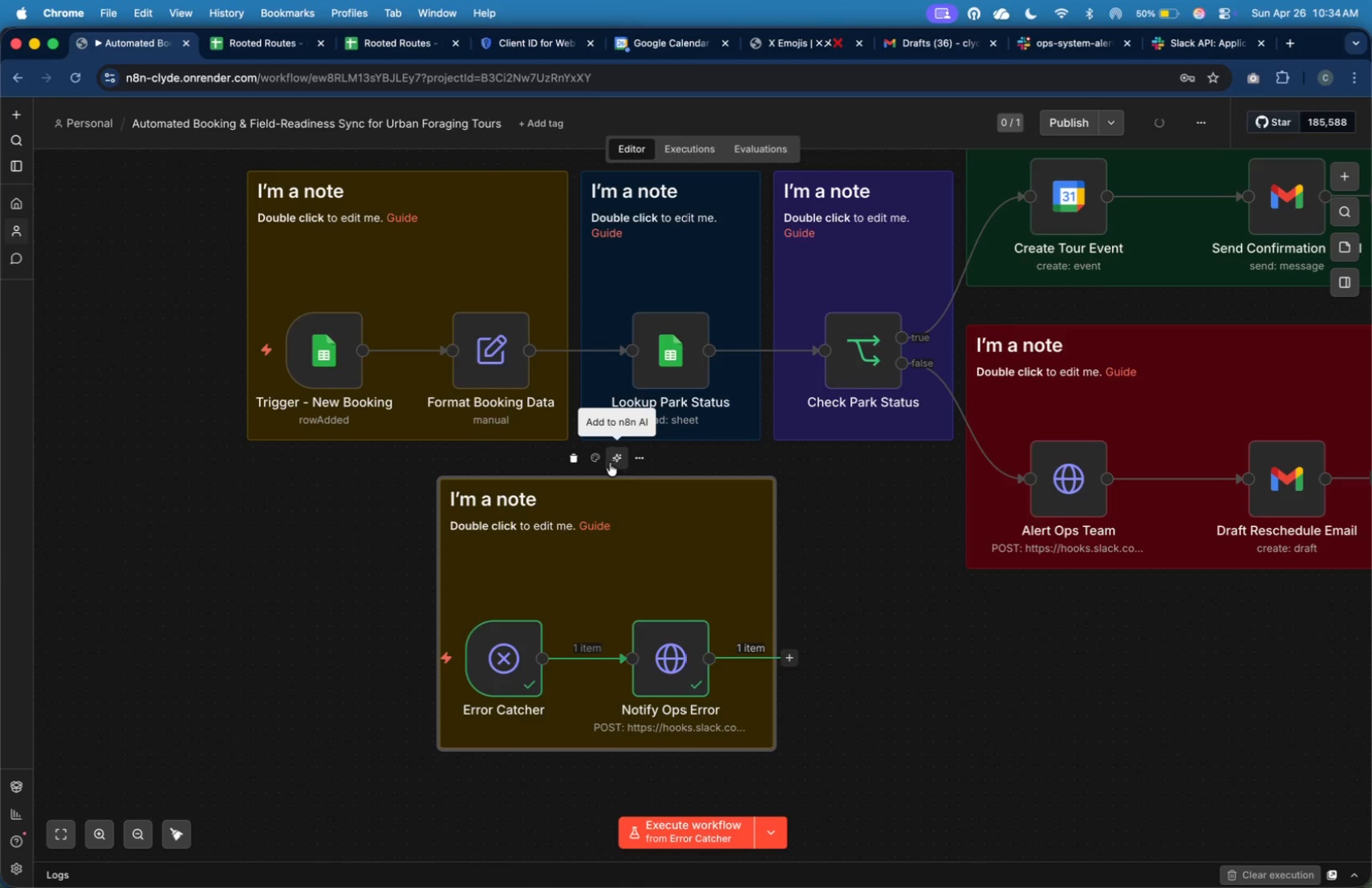 
left_click([600, 463])
 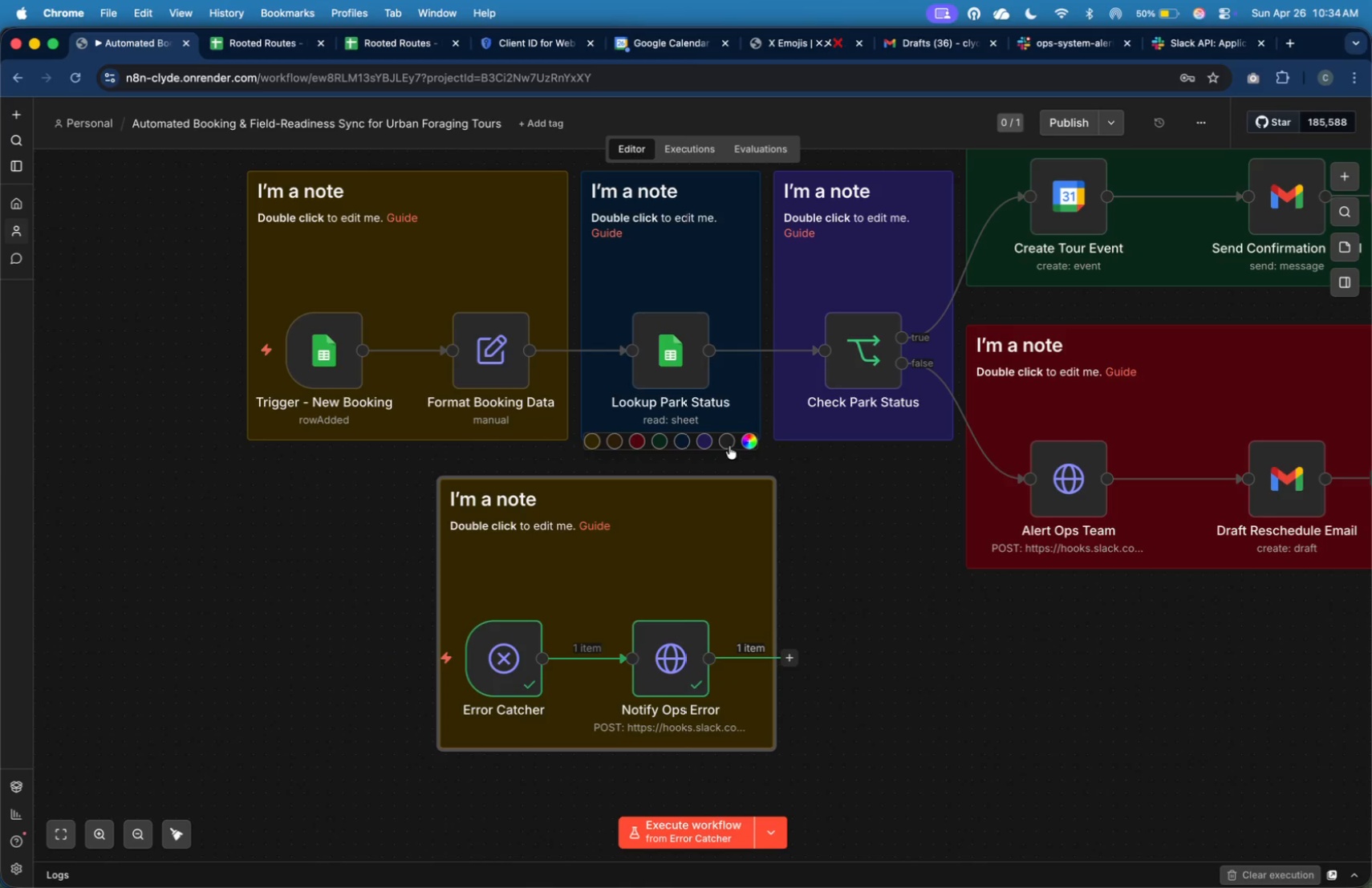 
left_click([894, 573])
 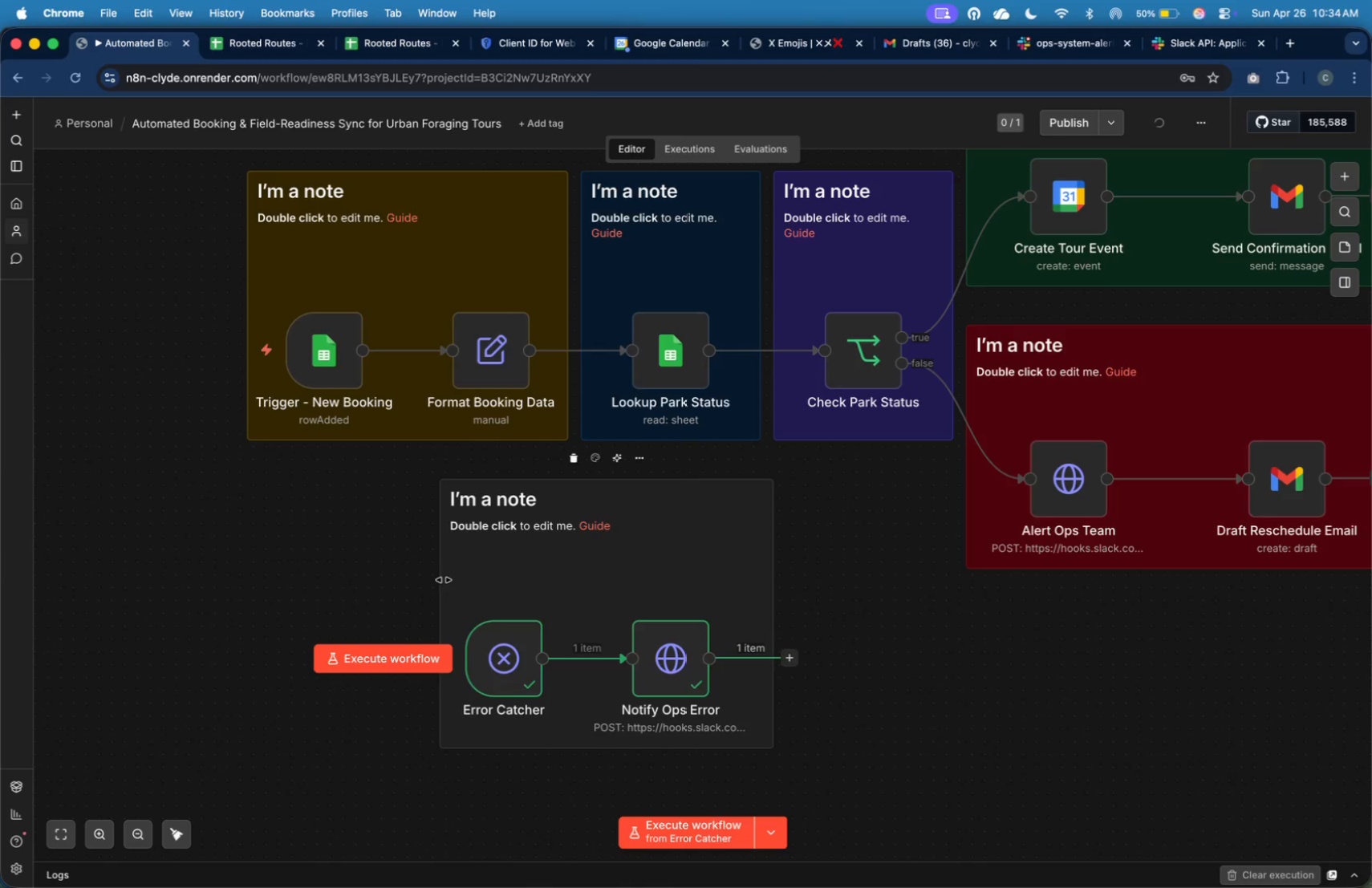 
left_click_drag(start_coordinate=[440, 574], to_coordinate=[431, 574])
 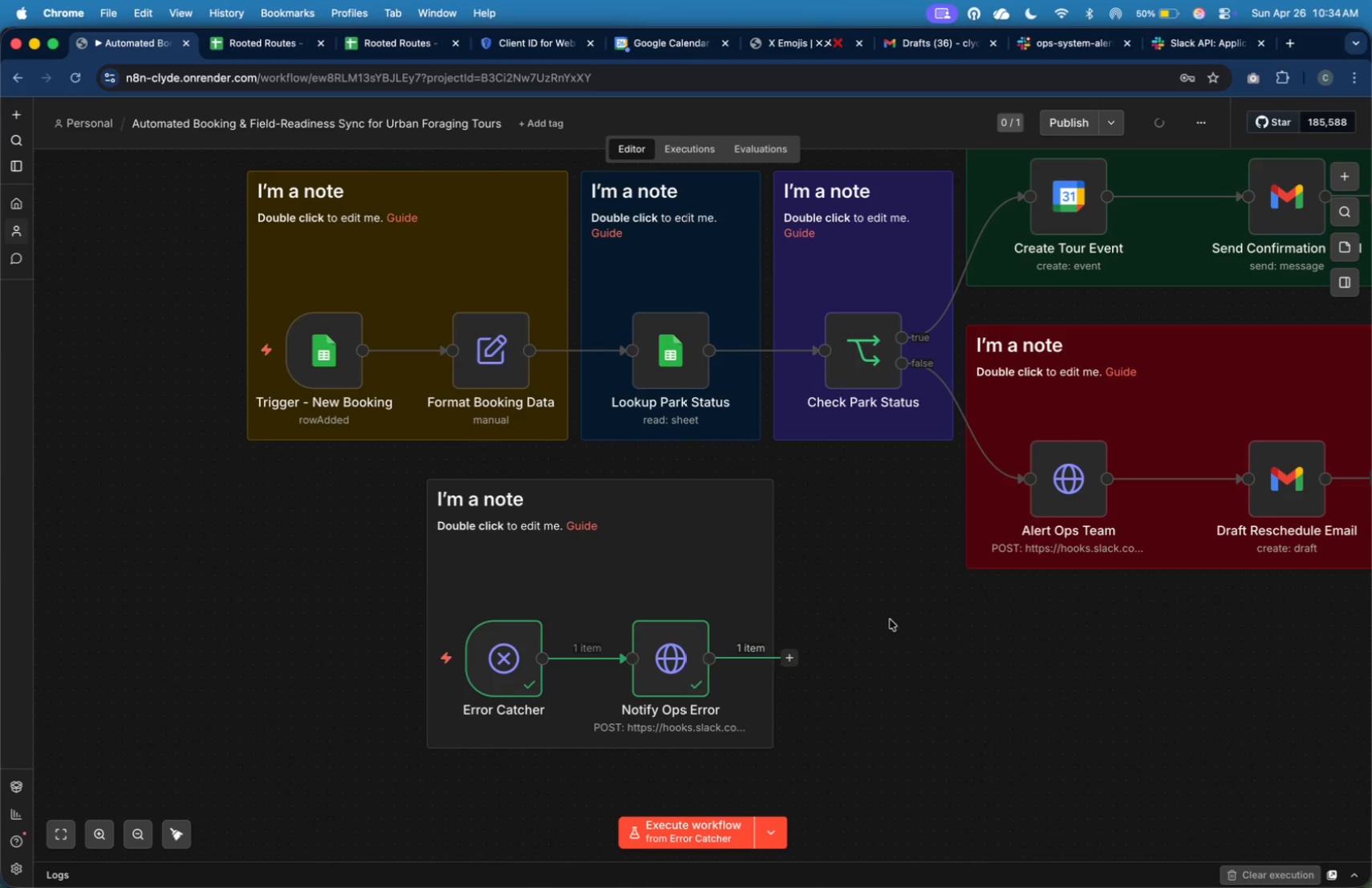 
left_click([890, 619])
 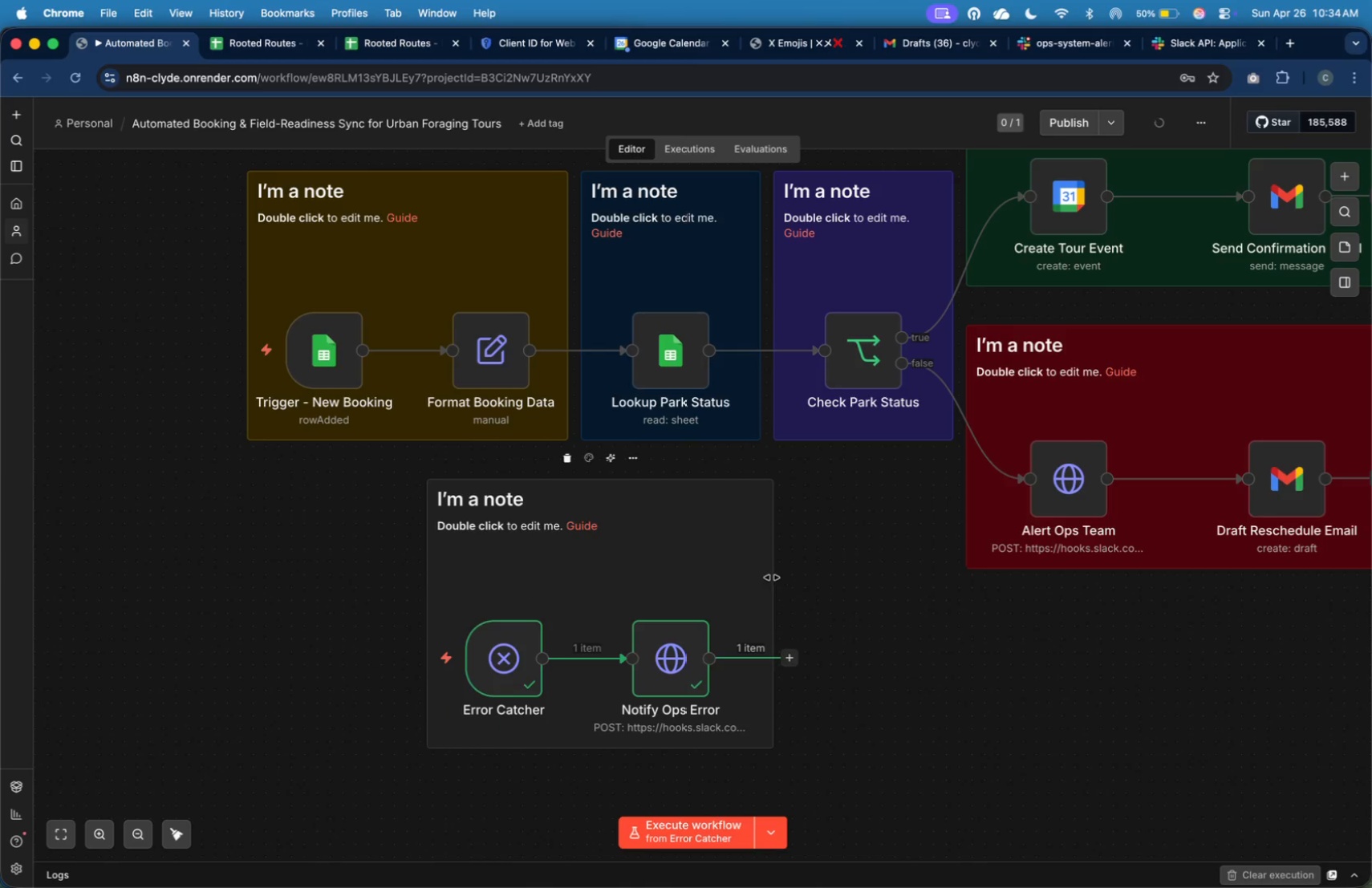 
left_click_drag(start_coordinate=[770, 575], to_coordinate=[762, 576])
 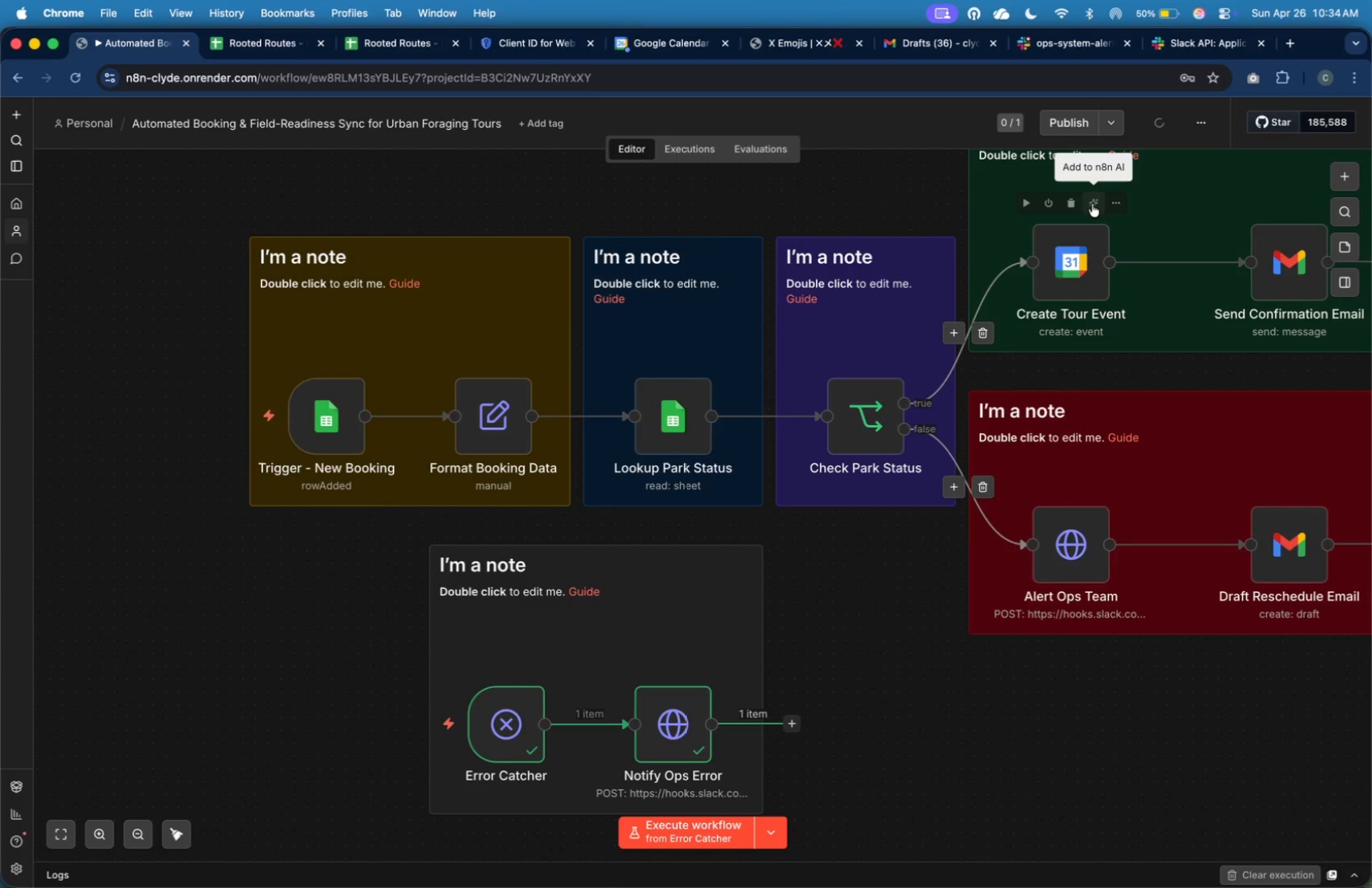 
wait(9.84)
 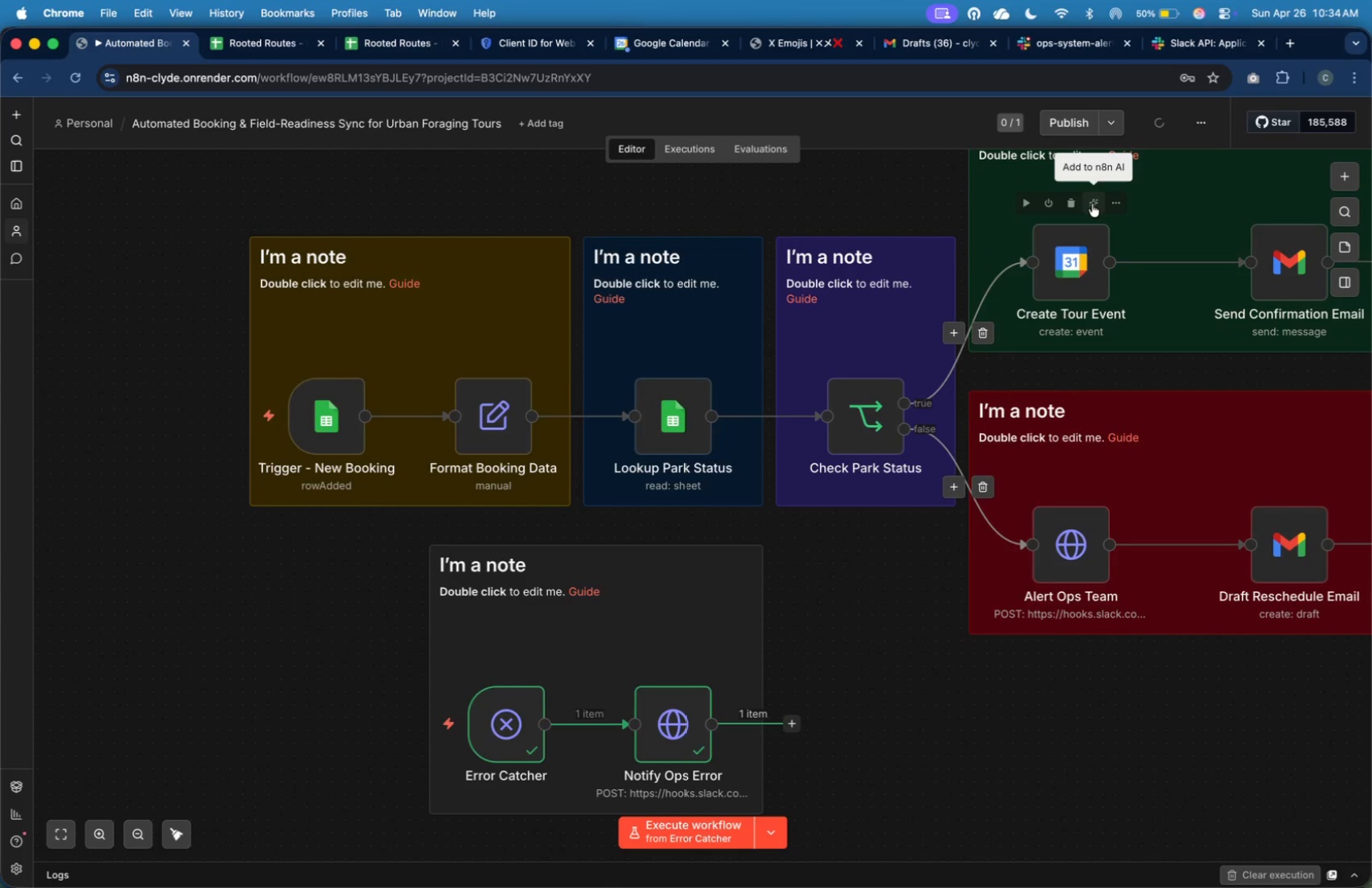 
left_click_drag(start_coordinate=[692, 283], to_coordinate=[692, 272])
 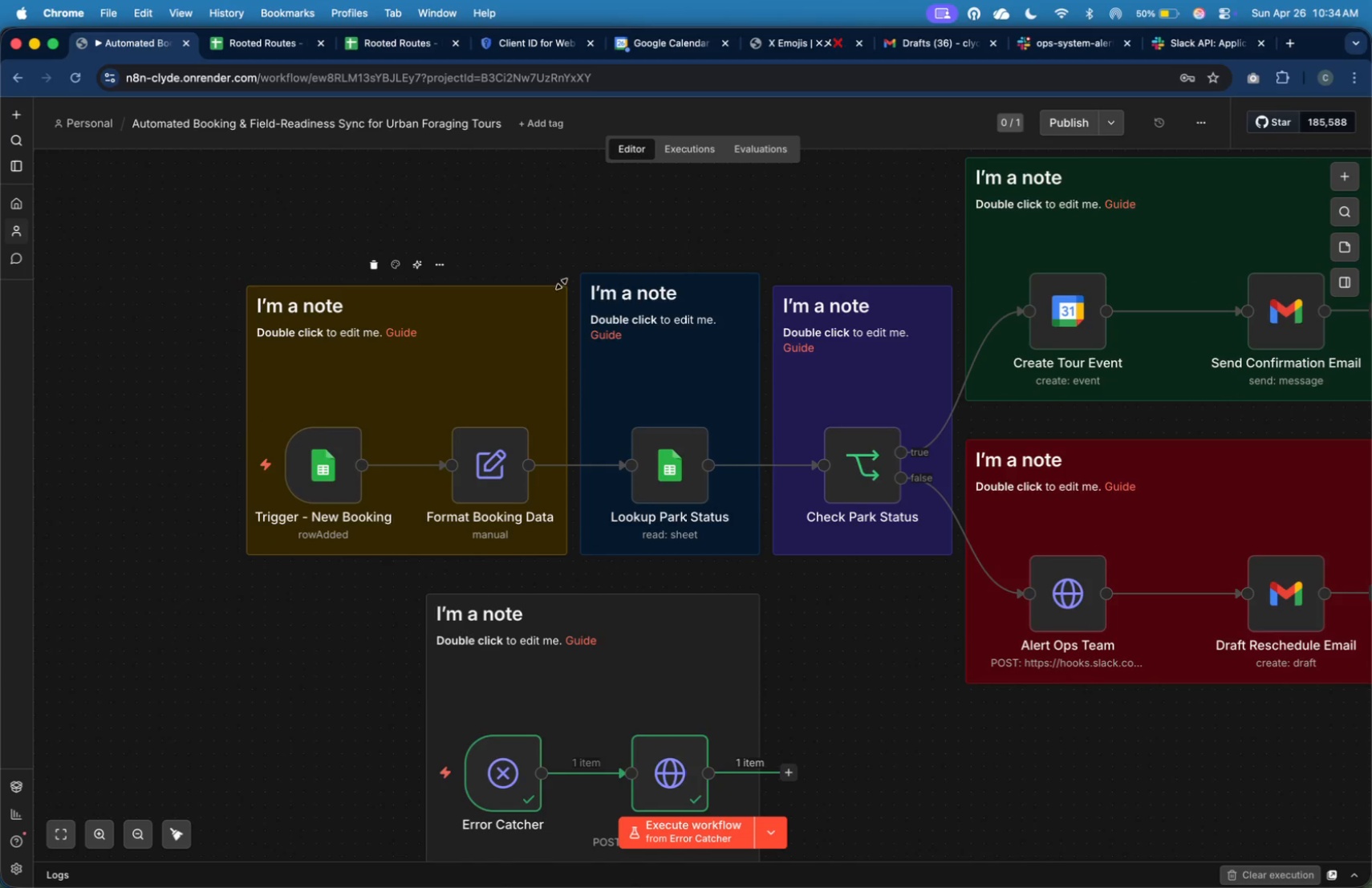 
left_click_drag(start_coordinate=[561, 283], to_coordinate=[561, 275])
 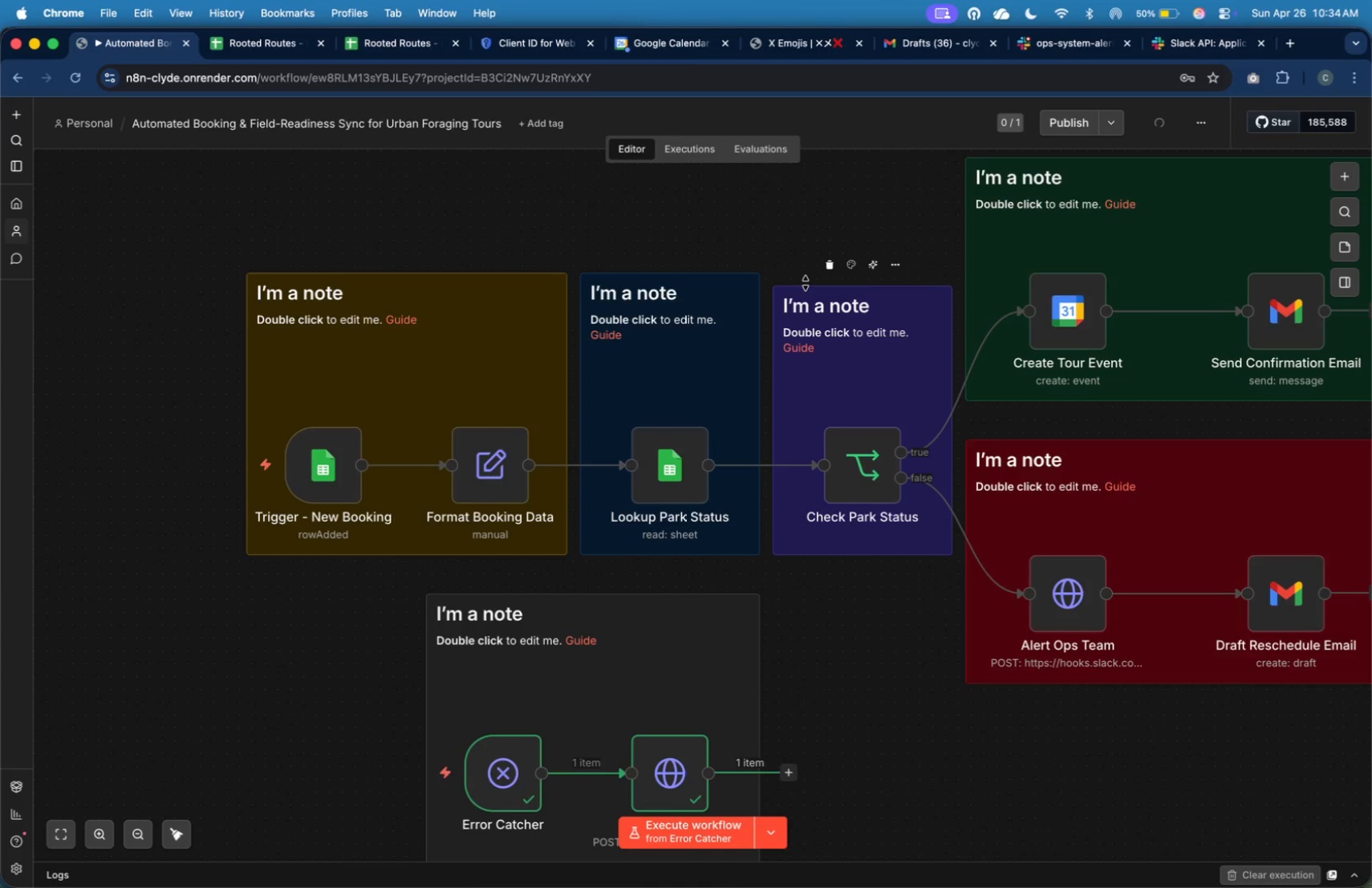 
left_click_drag(start_coordinate=[806, 282], to_coordinate=[802, 272])
 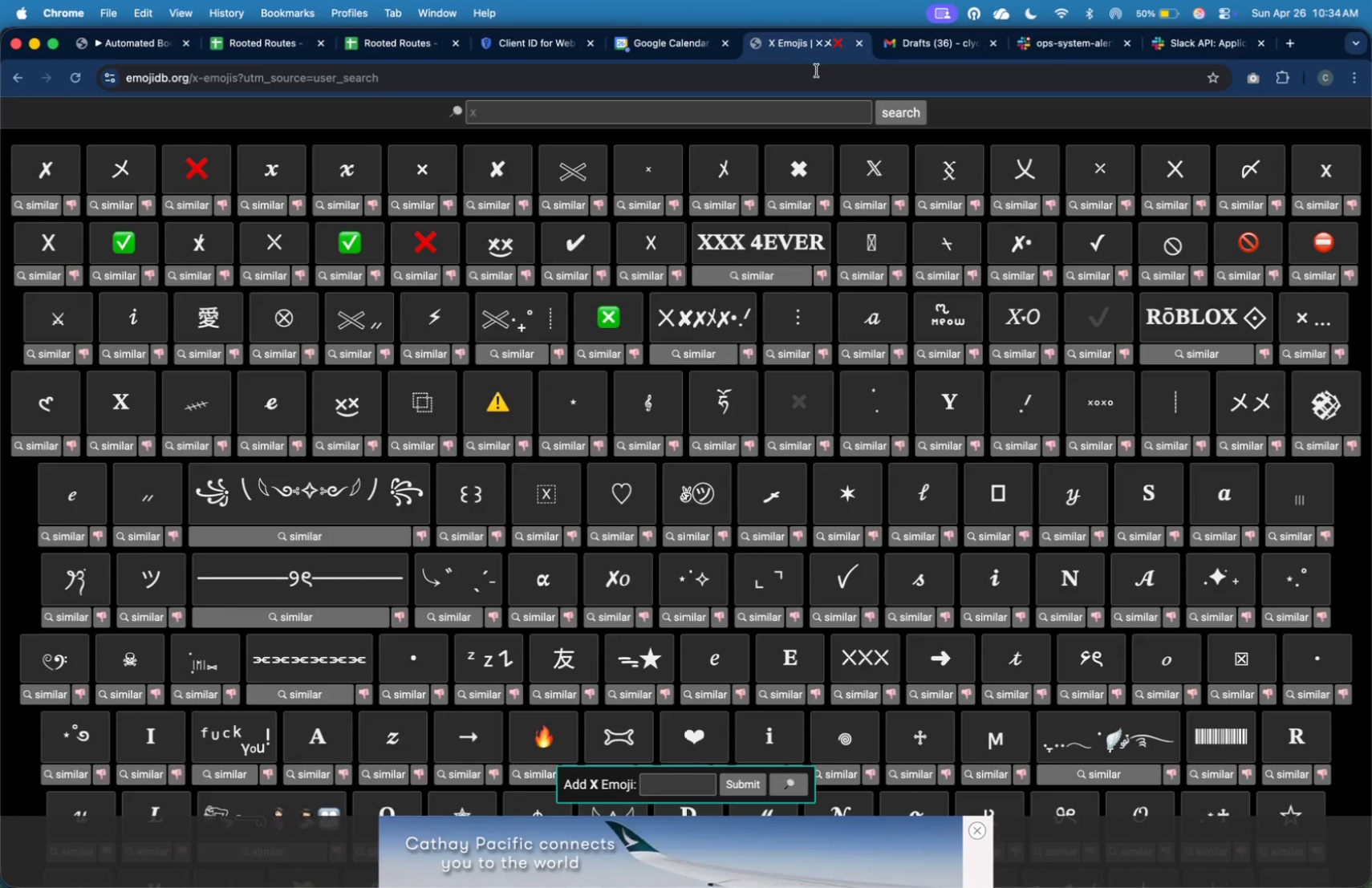 
left_click([790, 119])
 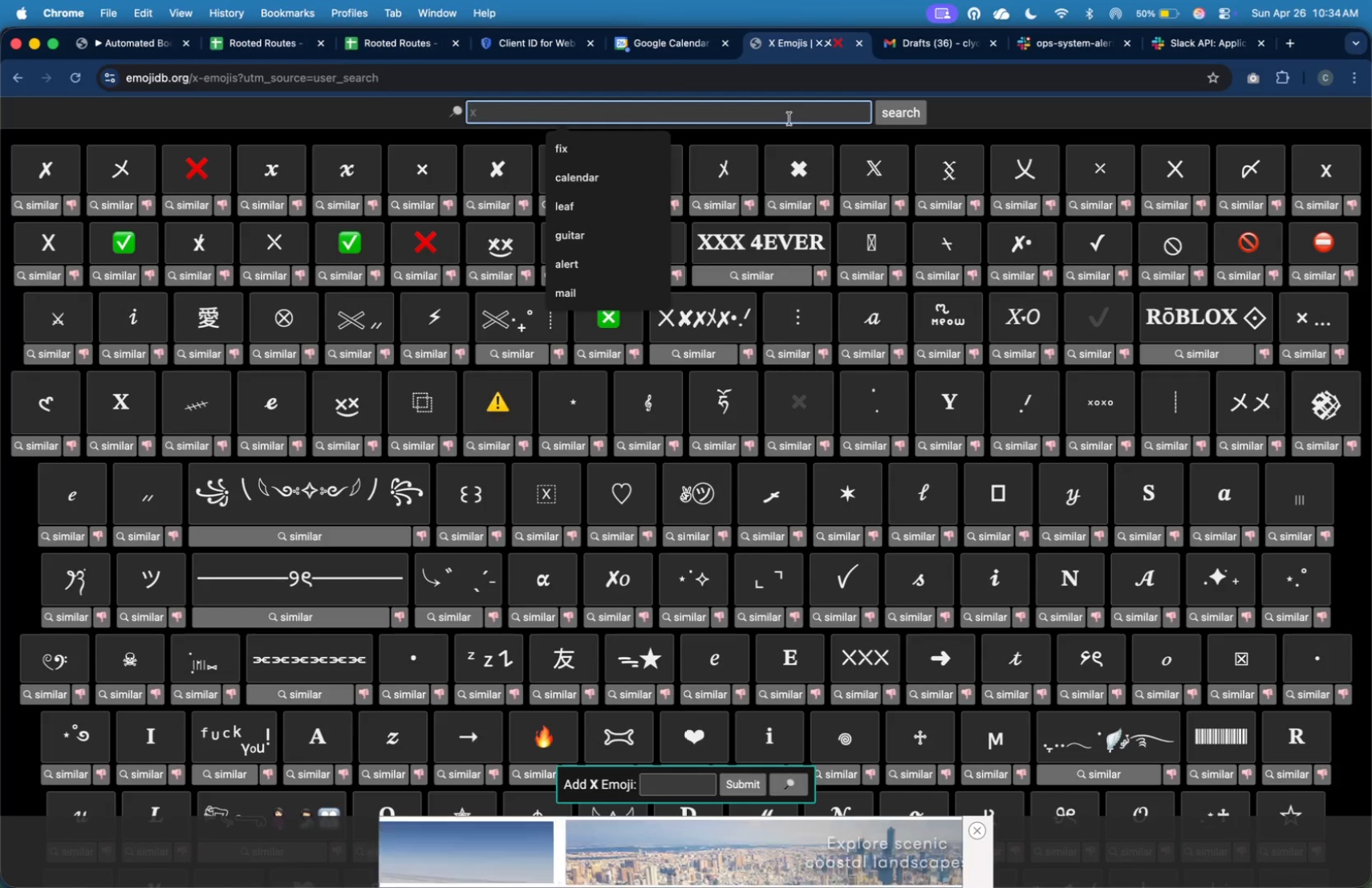 
type(bullet point)
 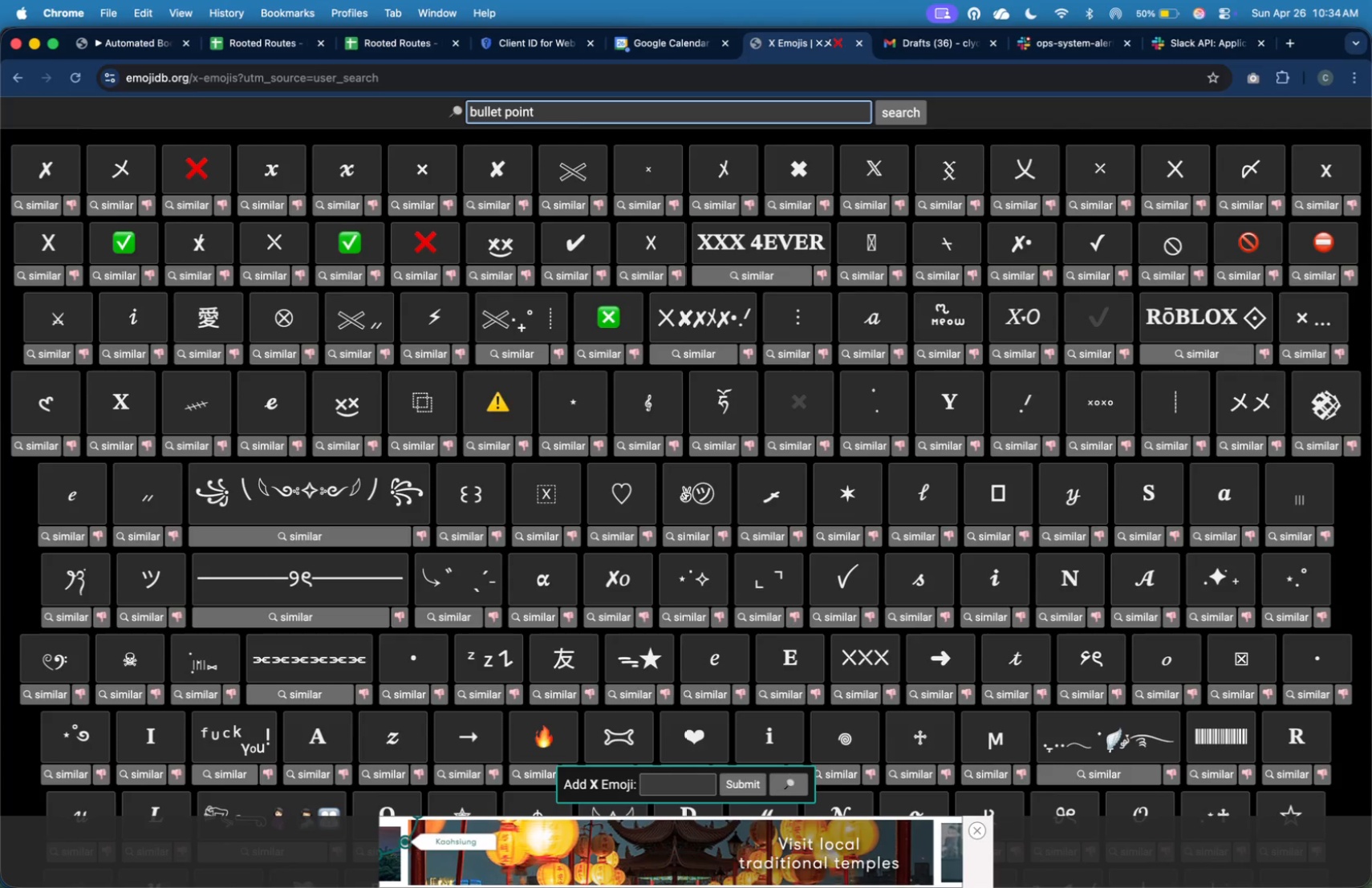 
key(Enter)
 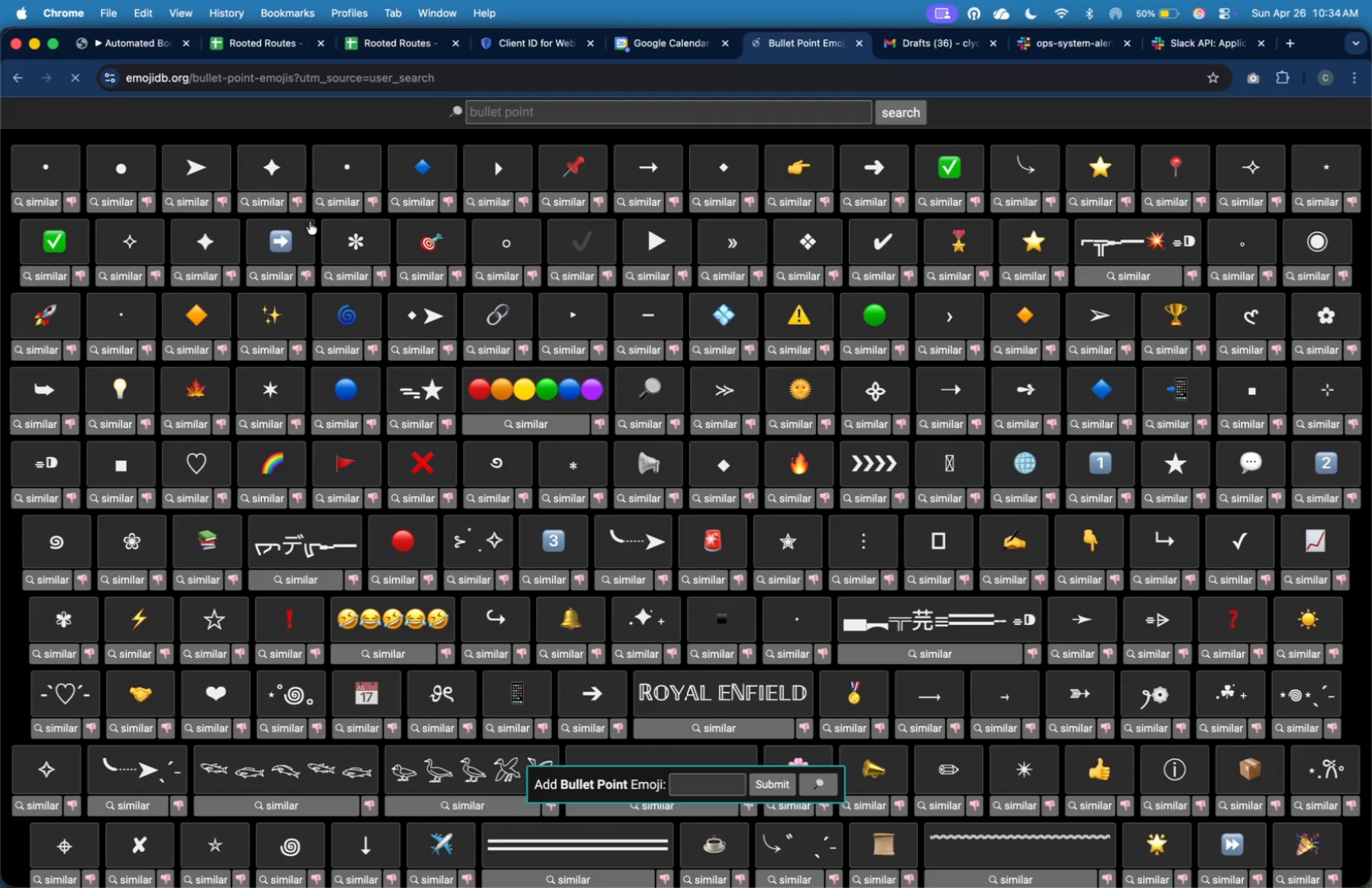 
left_click([79, 164])
 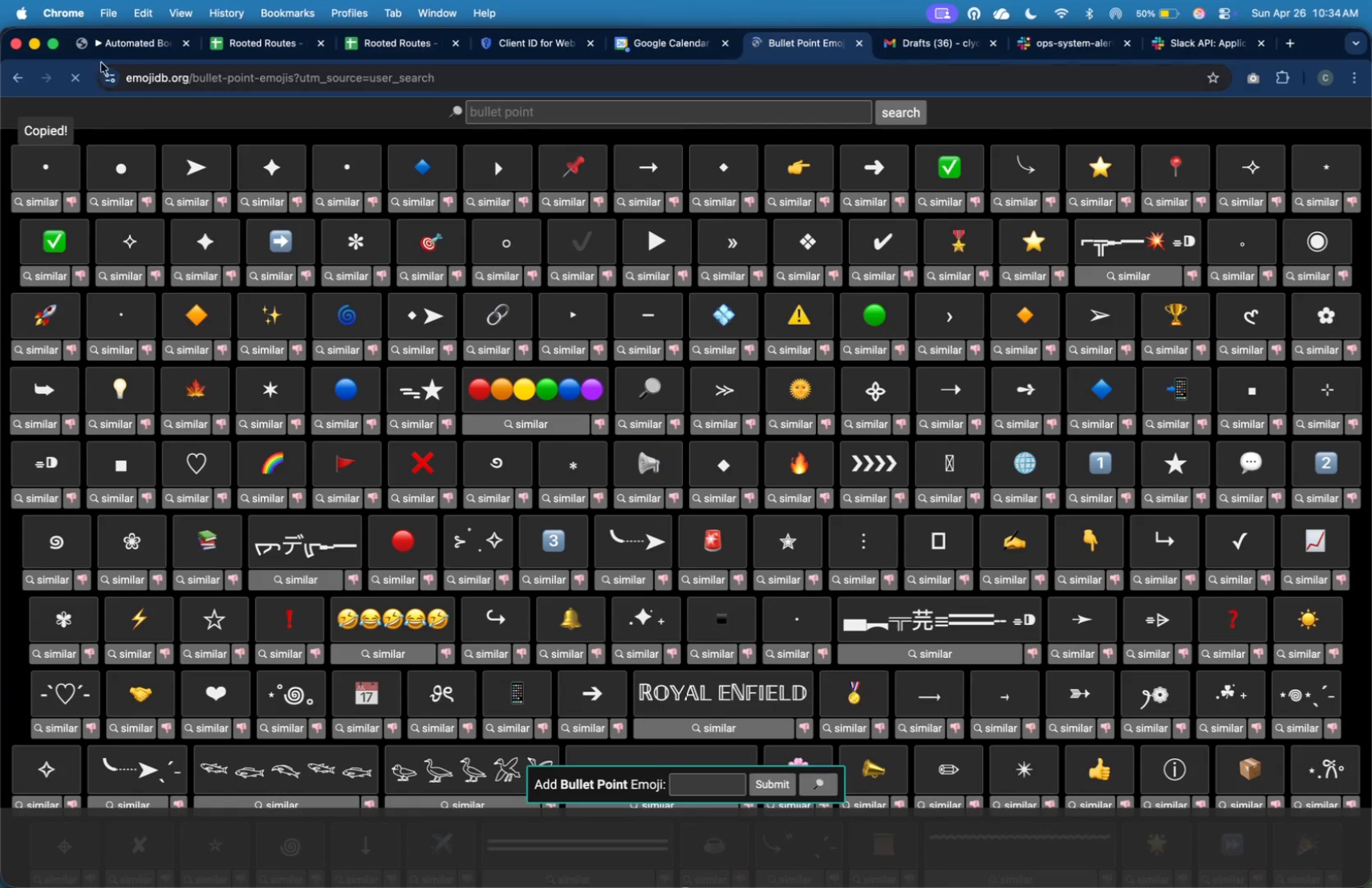 
left_click([115, 47])
 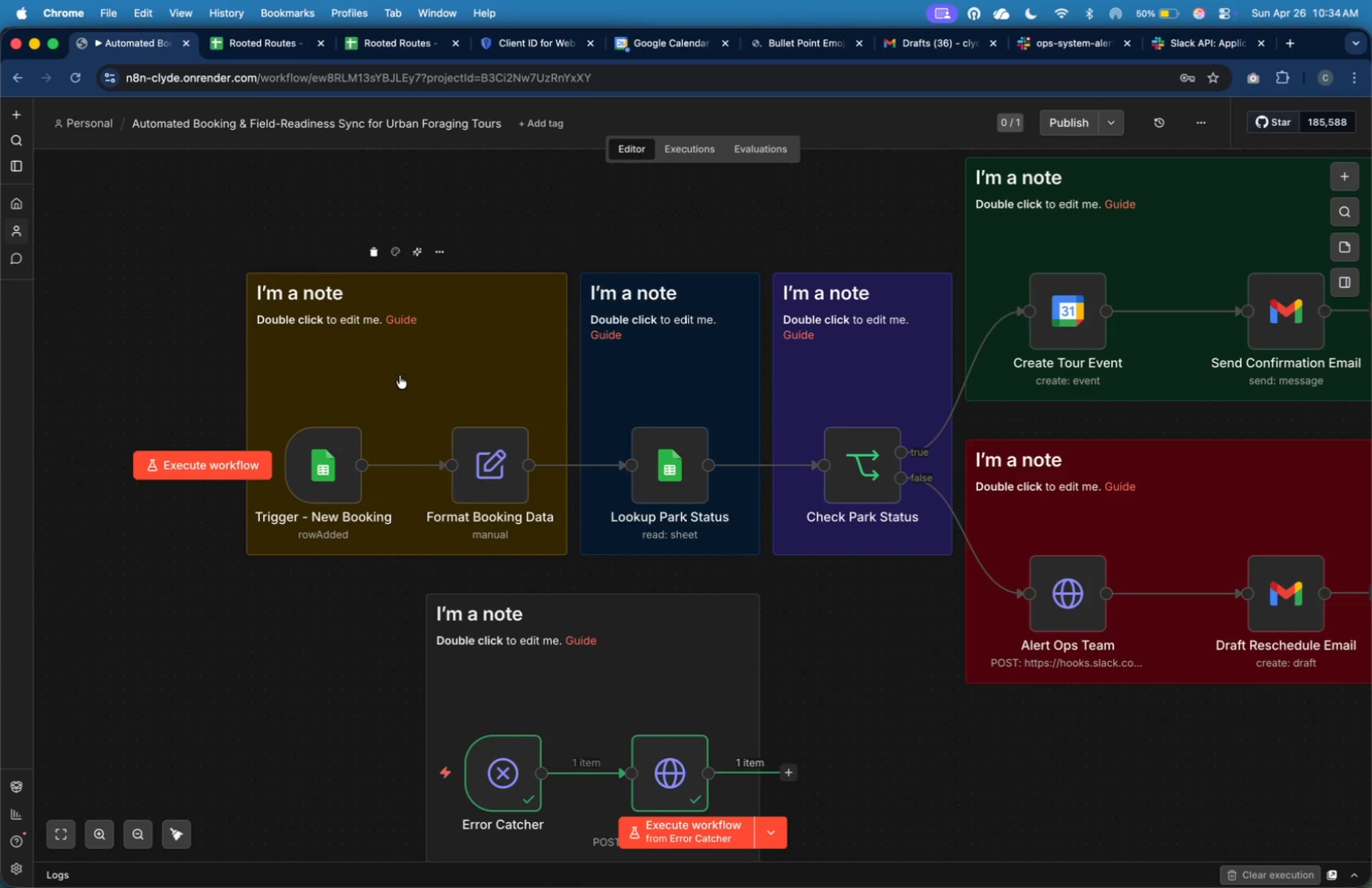 
double_click([420, 359])
 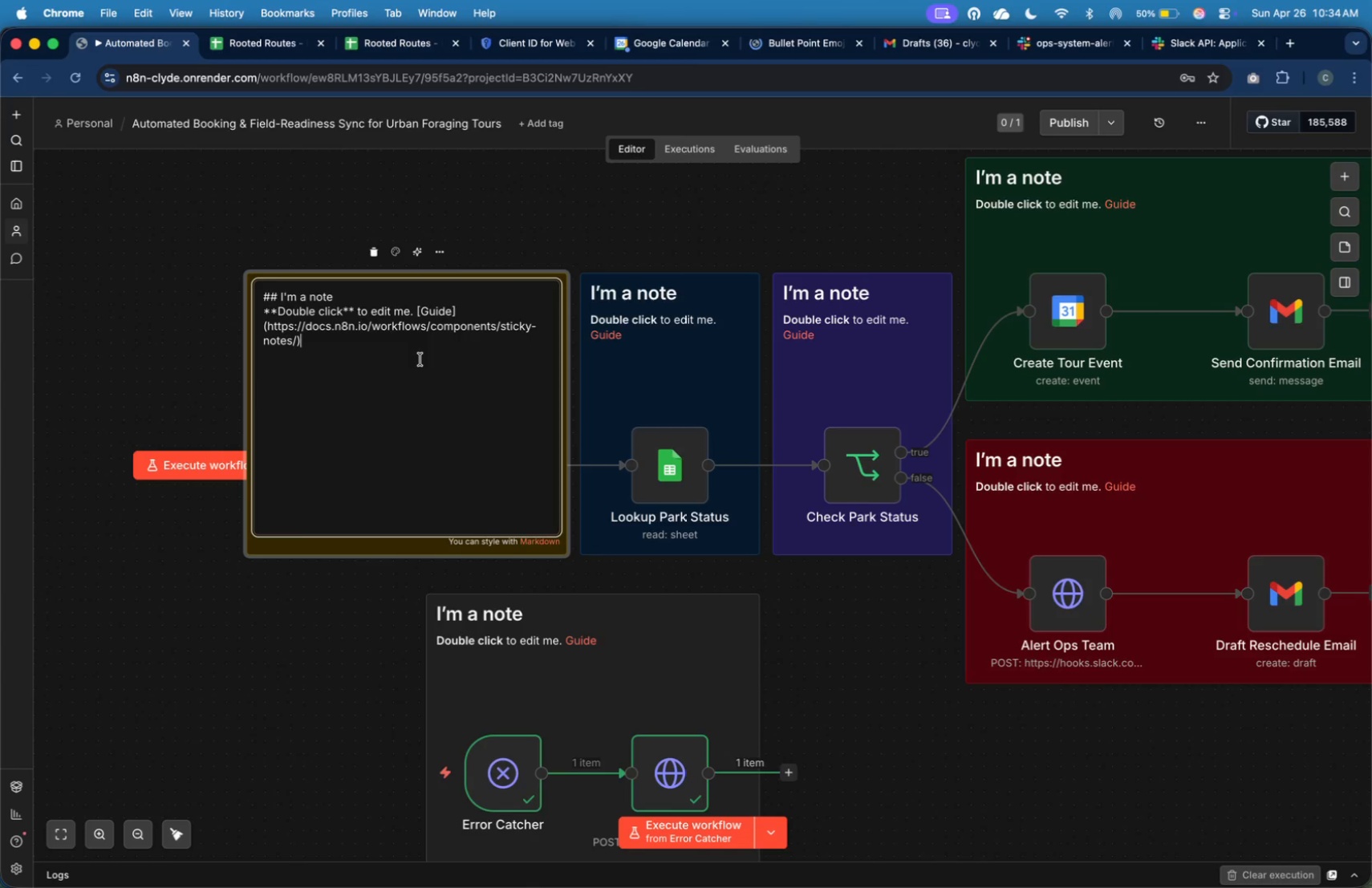 
wait(7.41)
 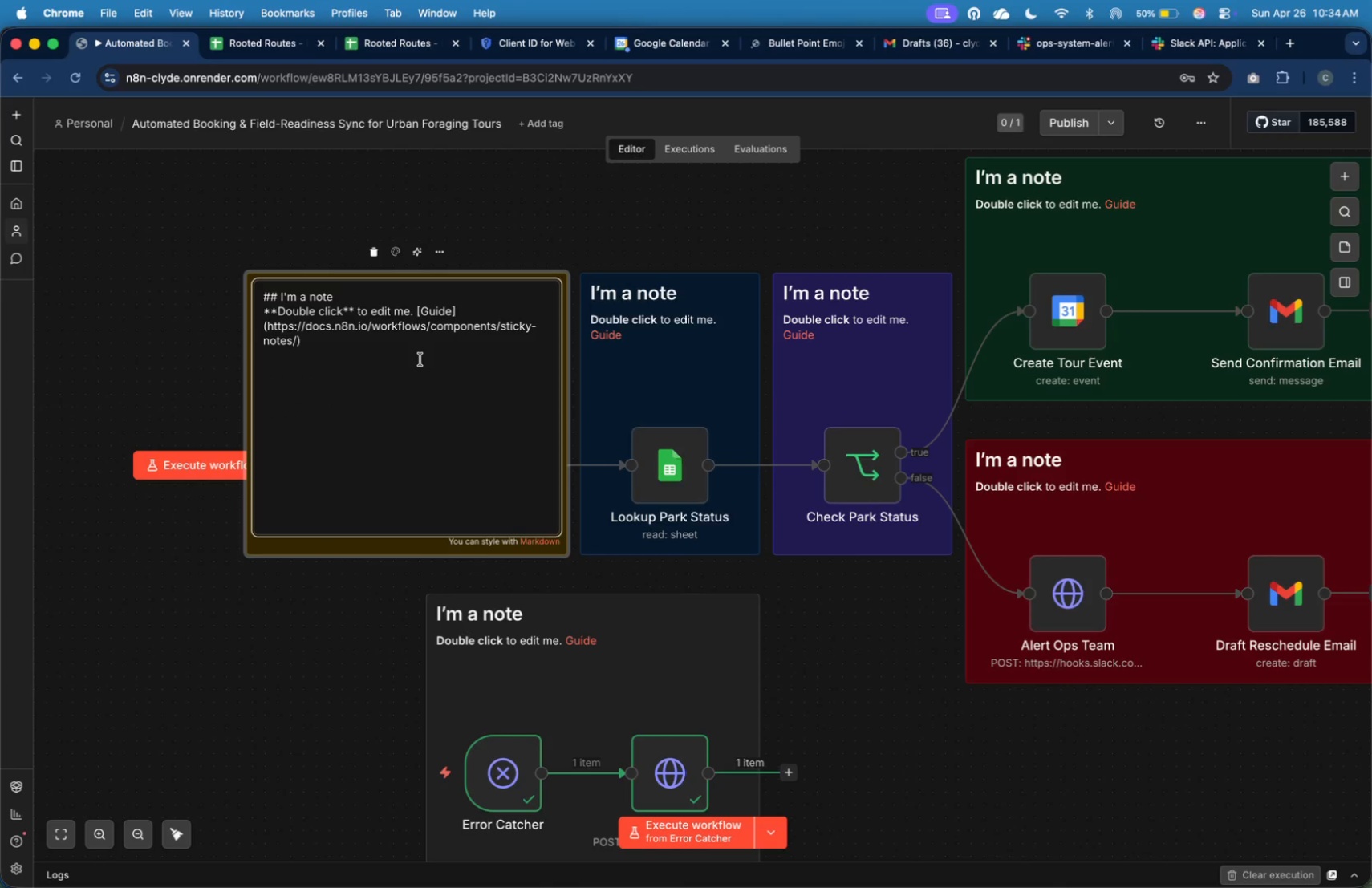 
left_click_drag(start_coordinate=[420, 359], to_coordinate=[281, 301])
 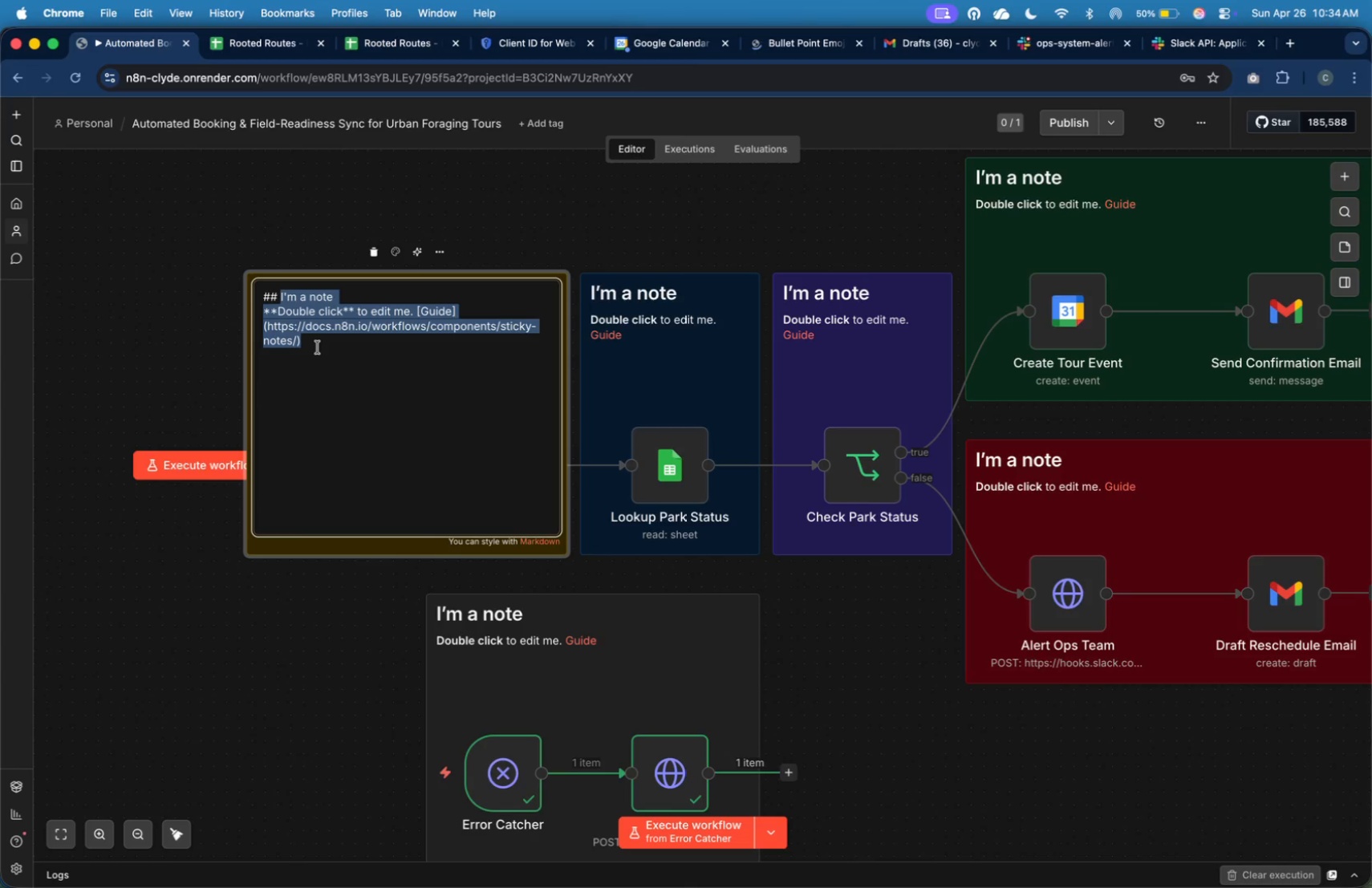 
type(Booking Intake & Formatting)
 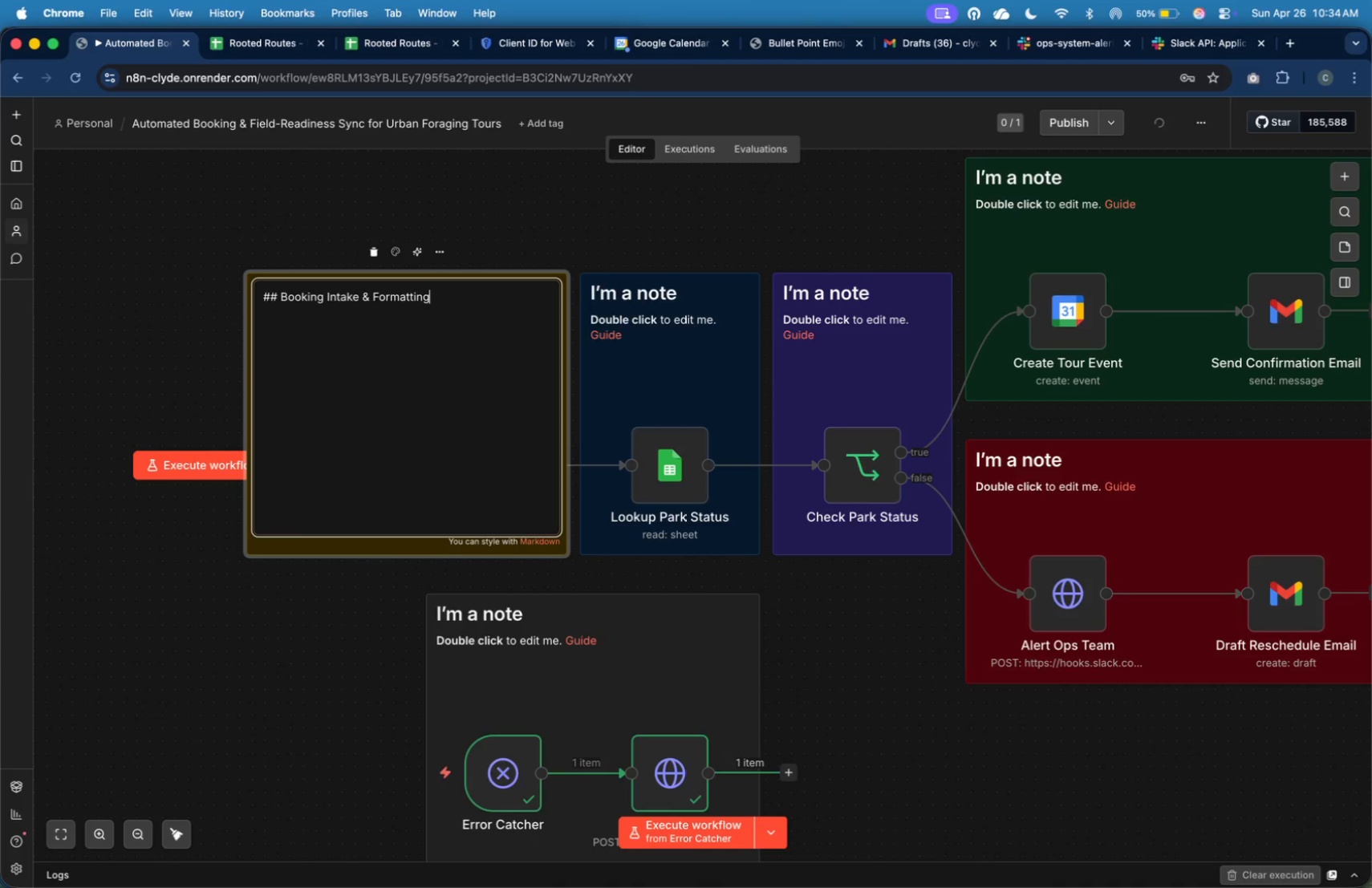 
key(Enter)
 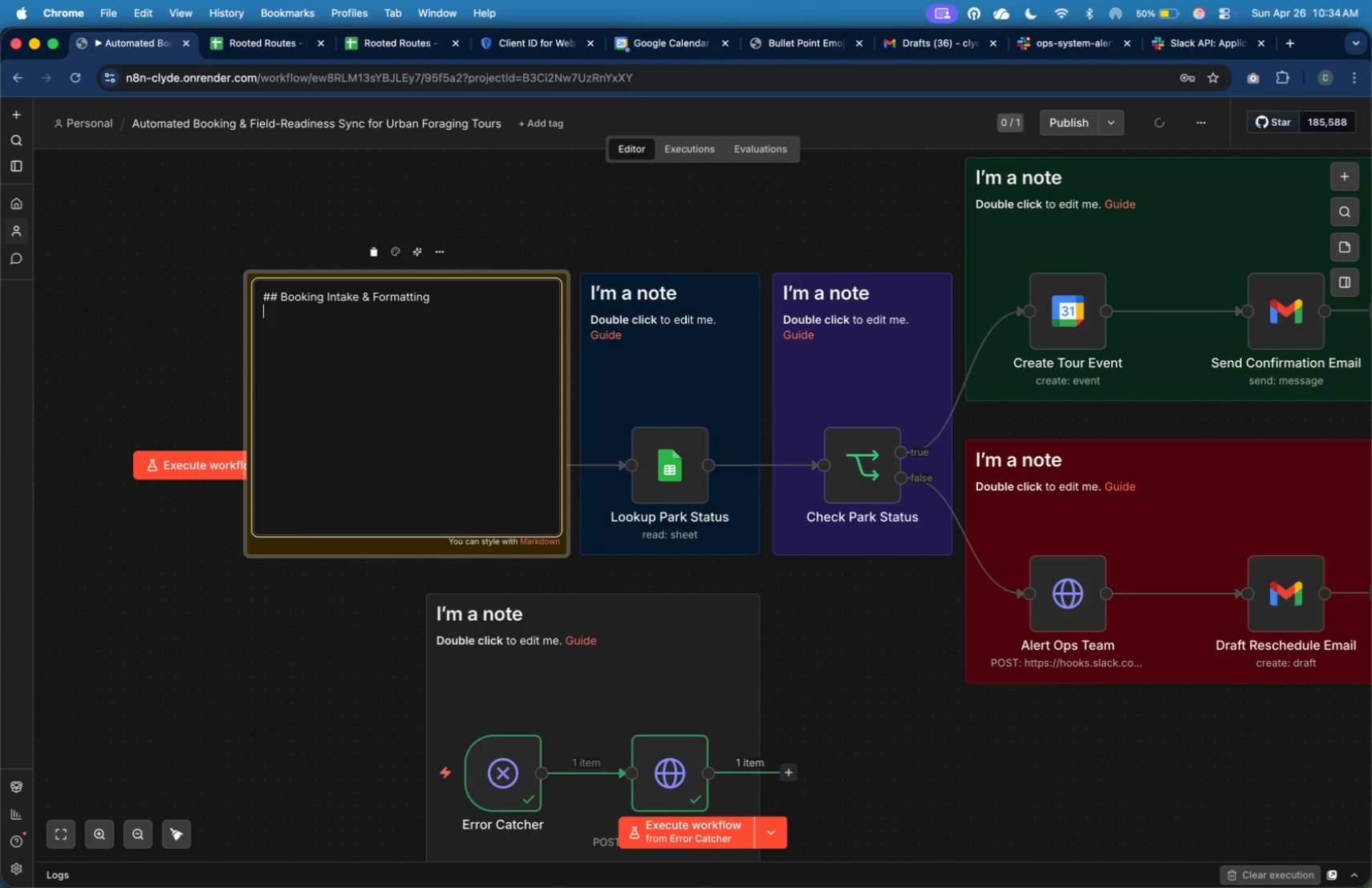 
key(Meta+V)
 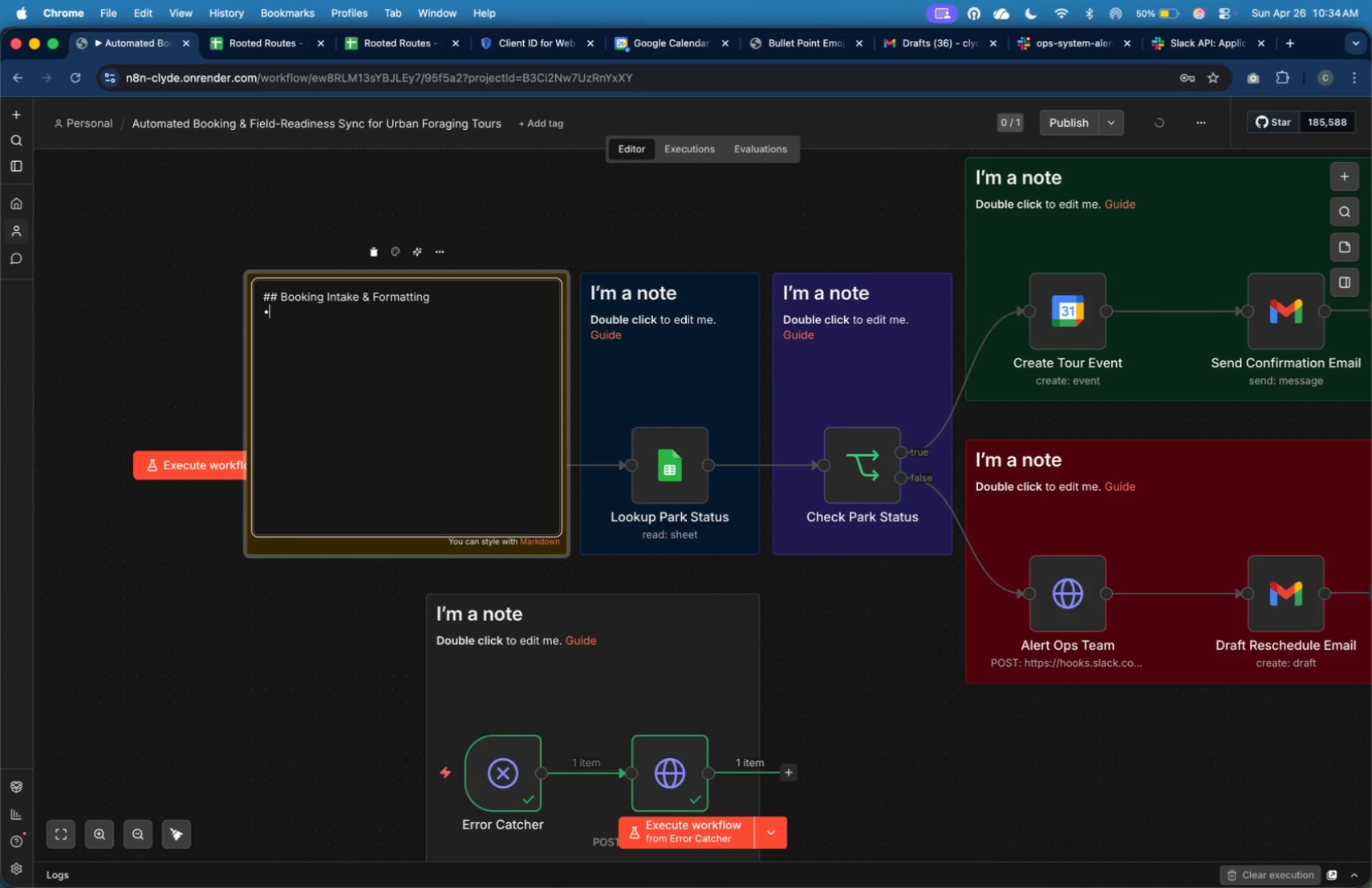 
type( Captures new booking entries)
 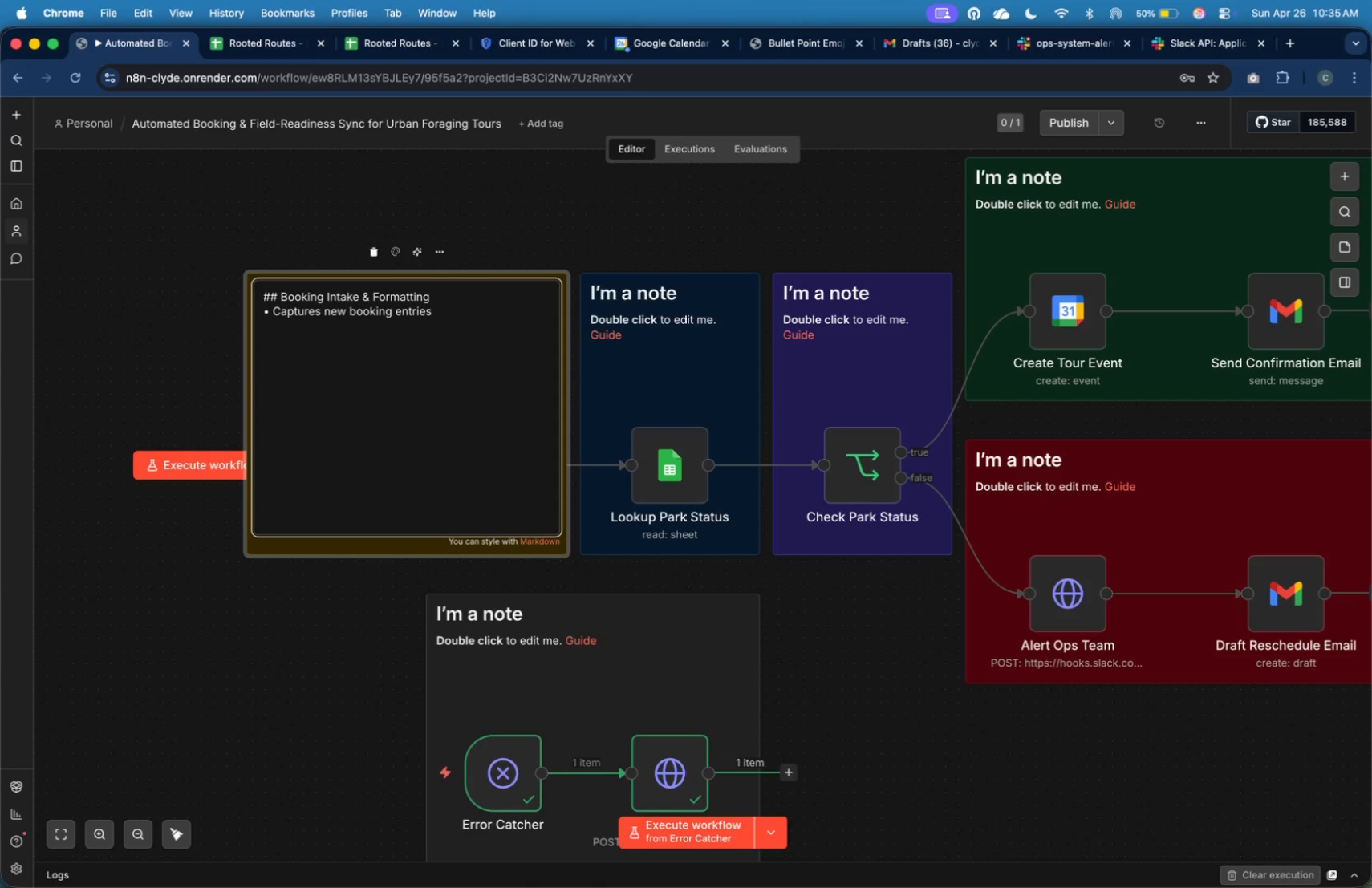 
wait(29.92)
 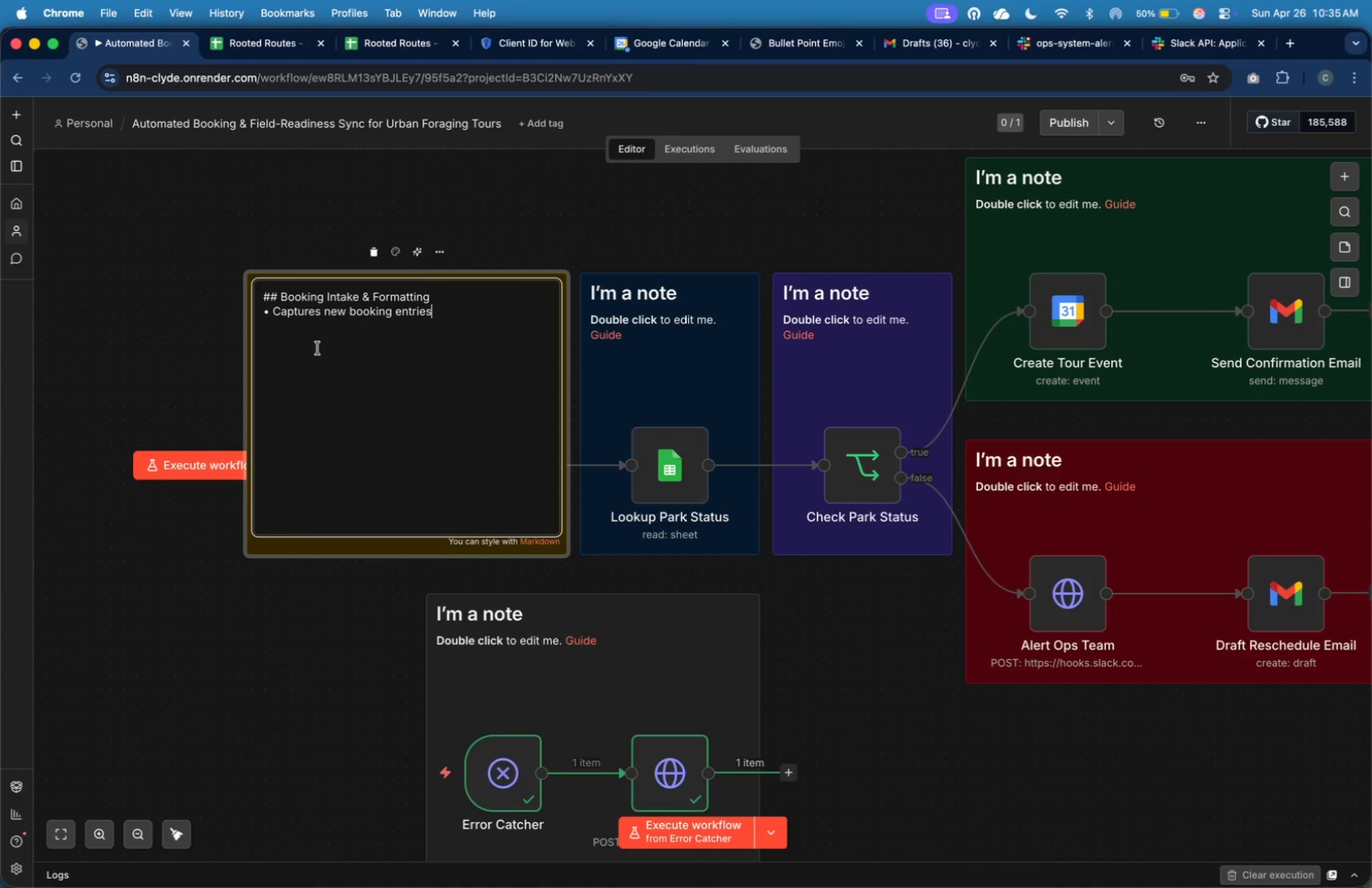 
type( from Google Sheets automag)
key(Backspace)
type(tically)
 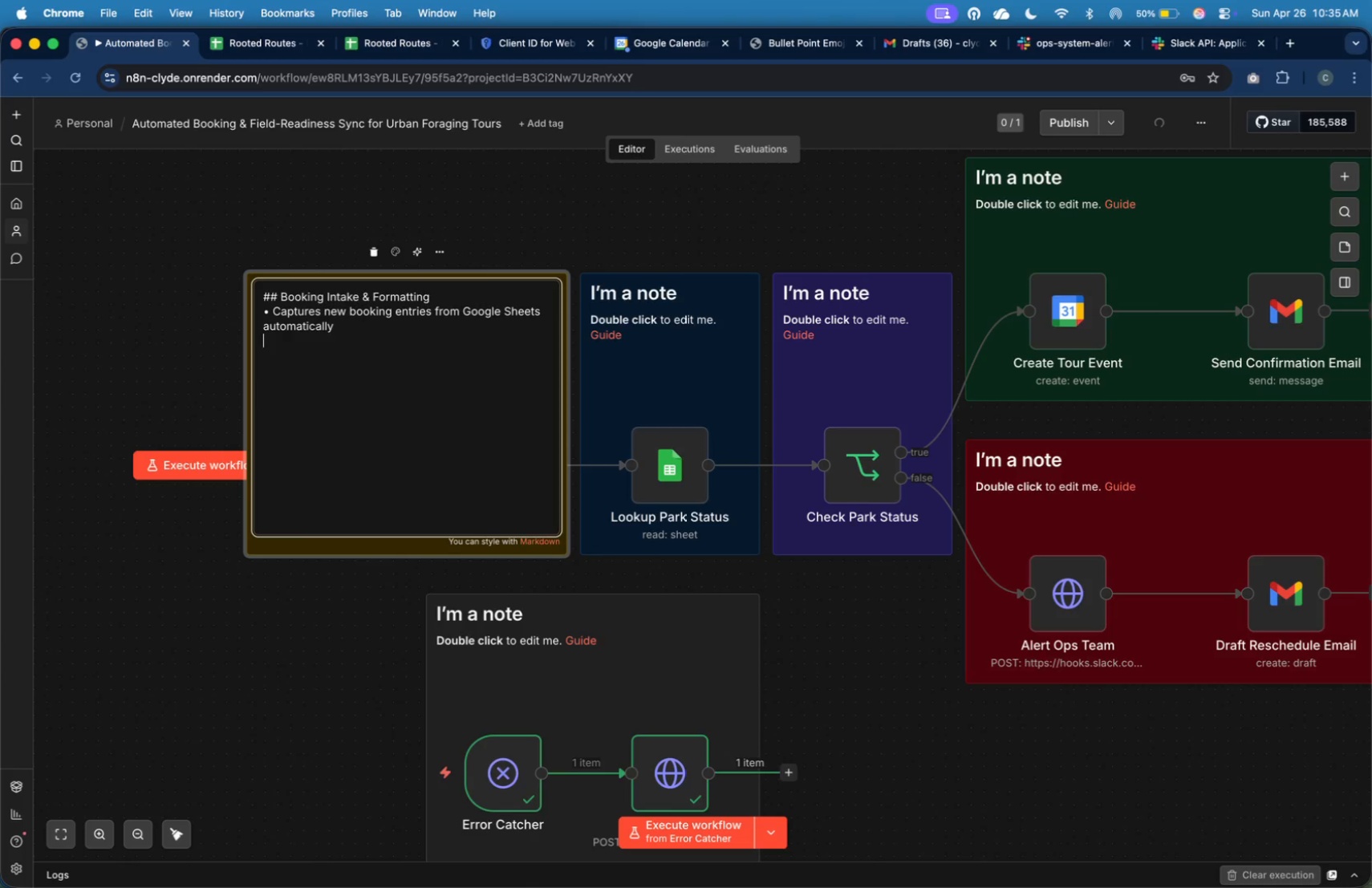 
 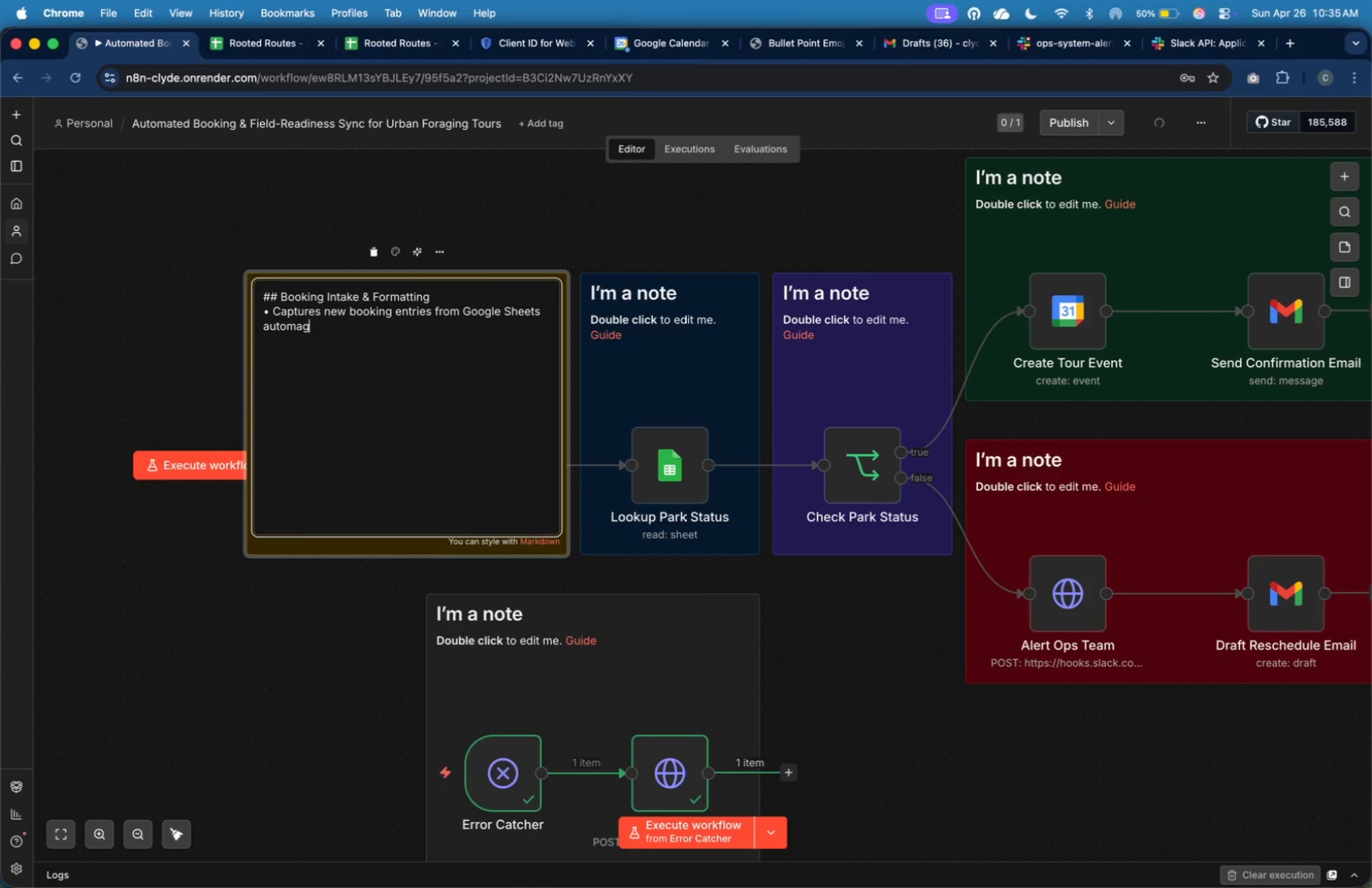 
key(Enter)
 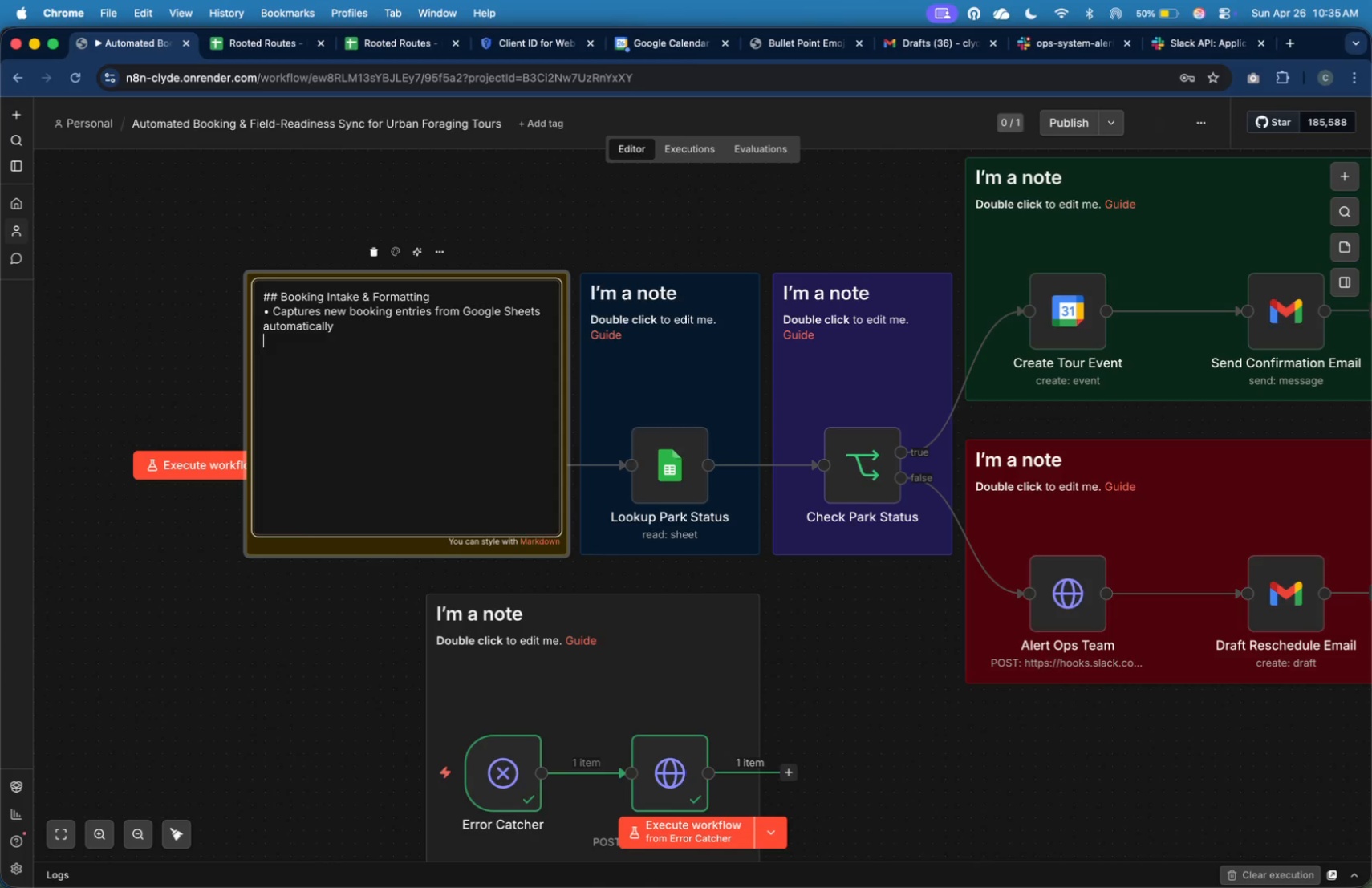 
key(Meta+V)
 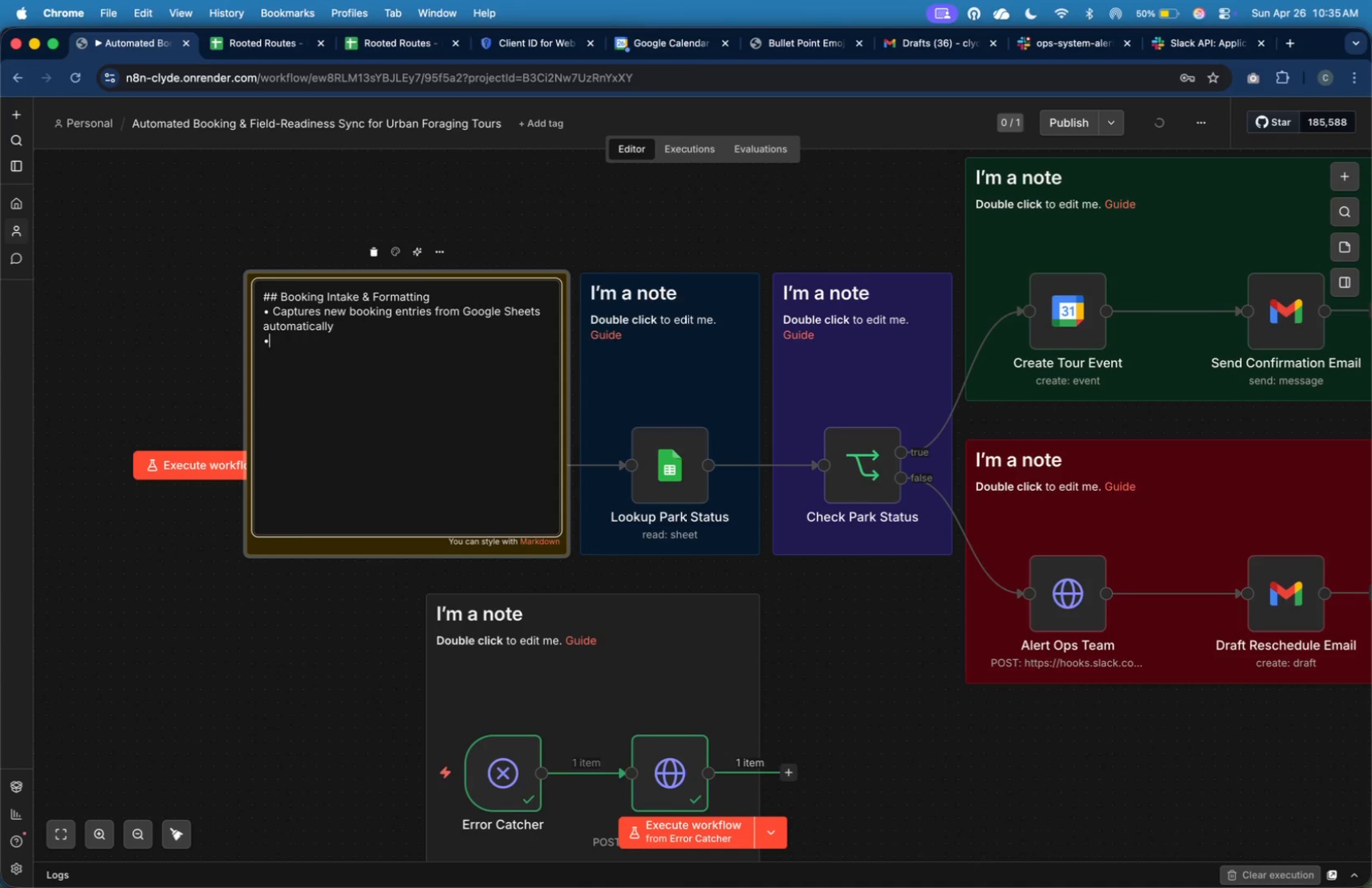 
wait(6.91)
 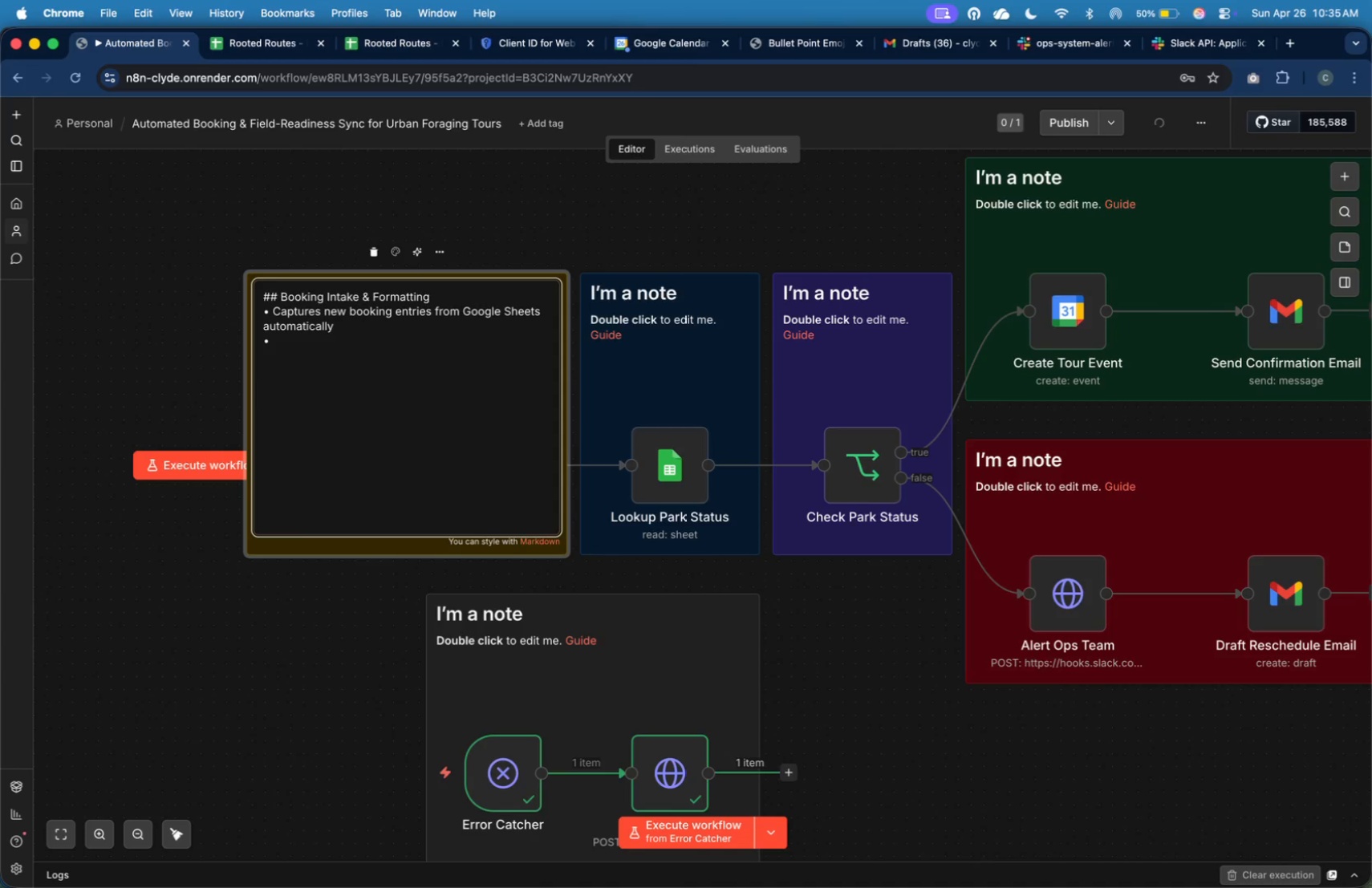 
type( Standardizes )
 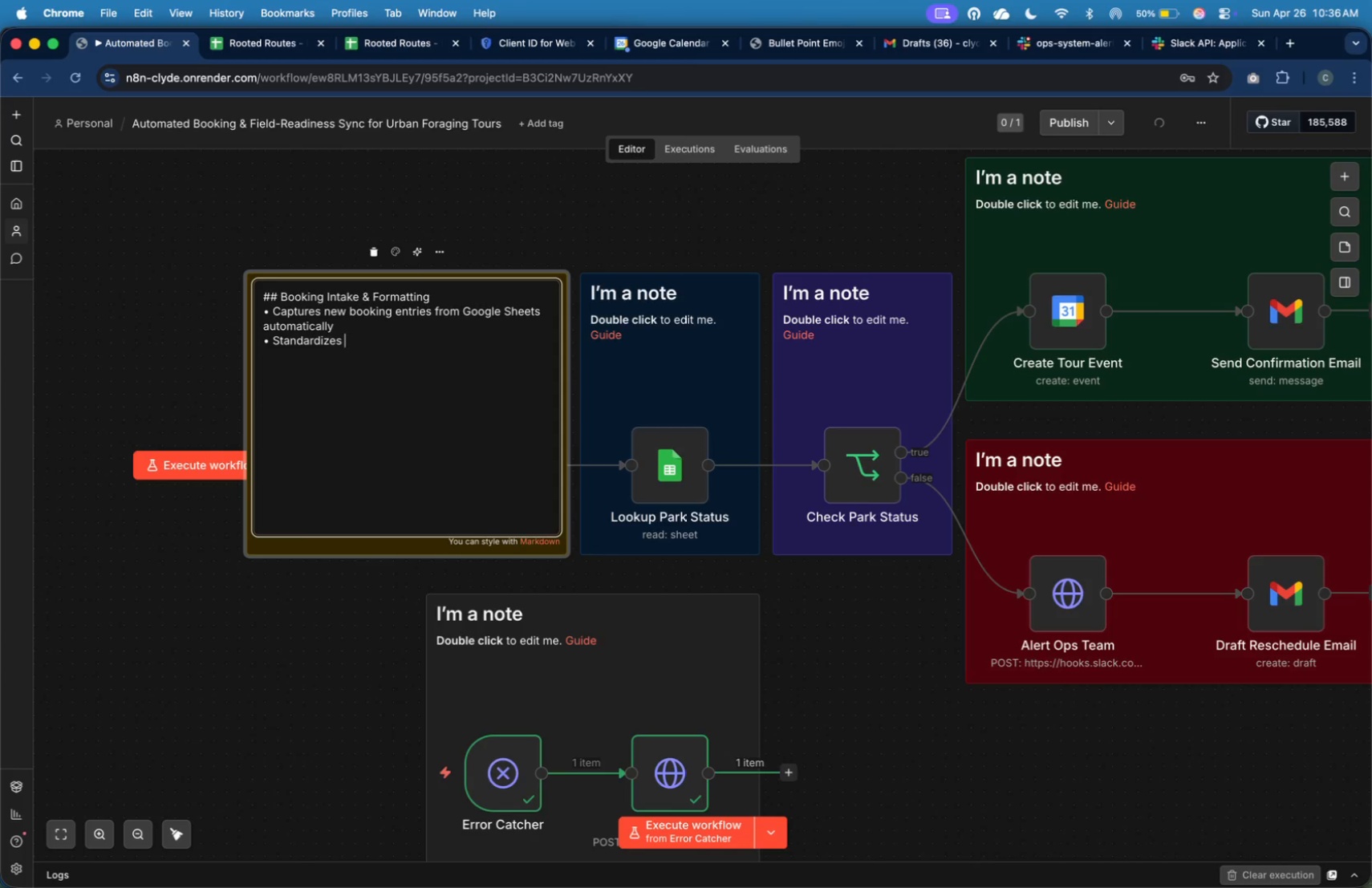 
type(fields ())
 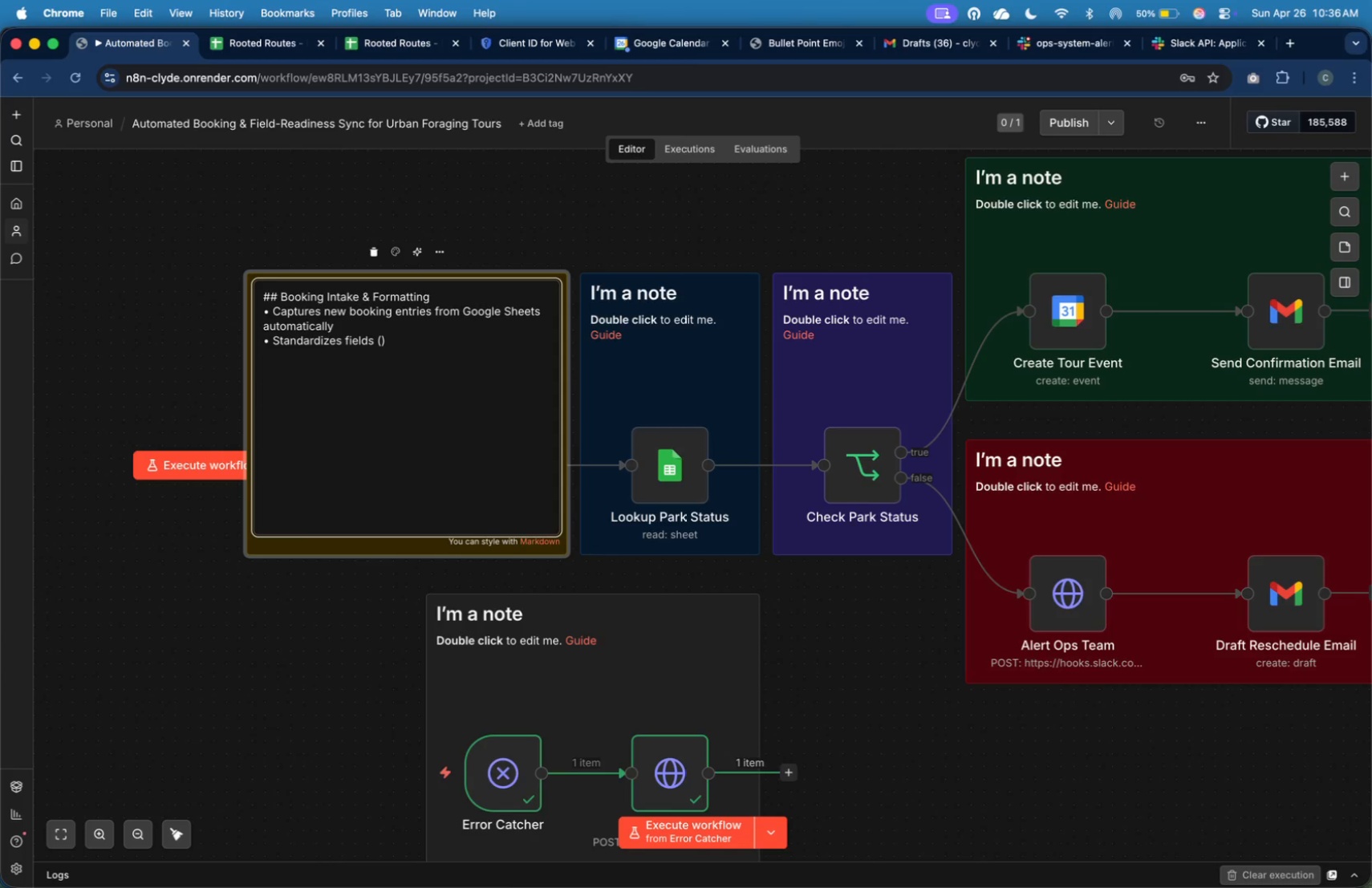 
key(ArrowLeft)
 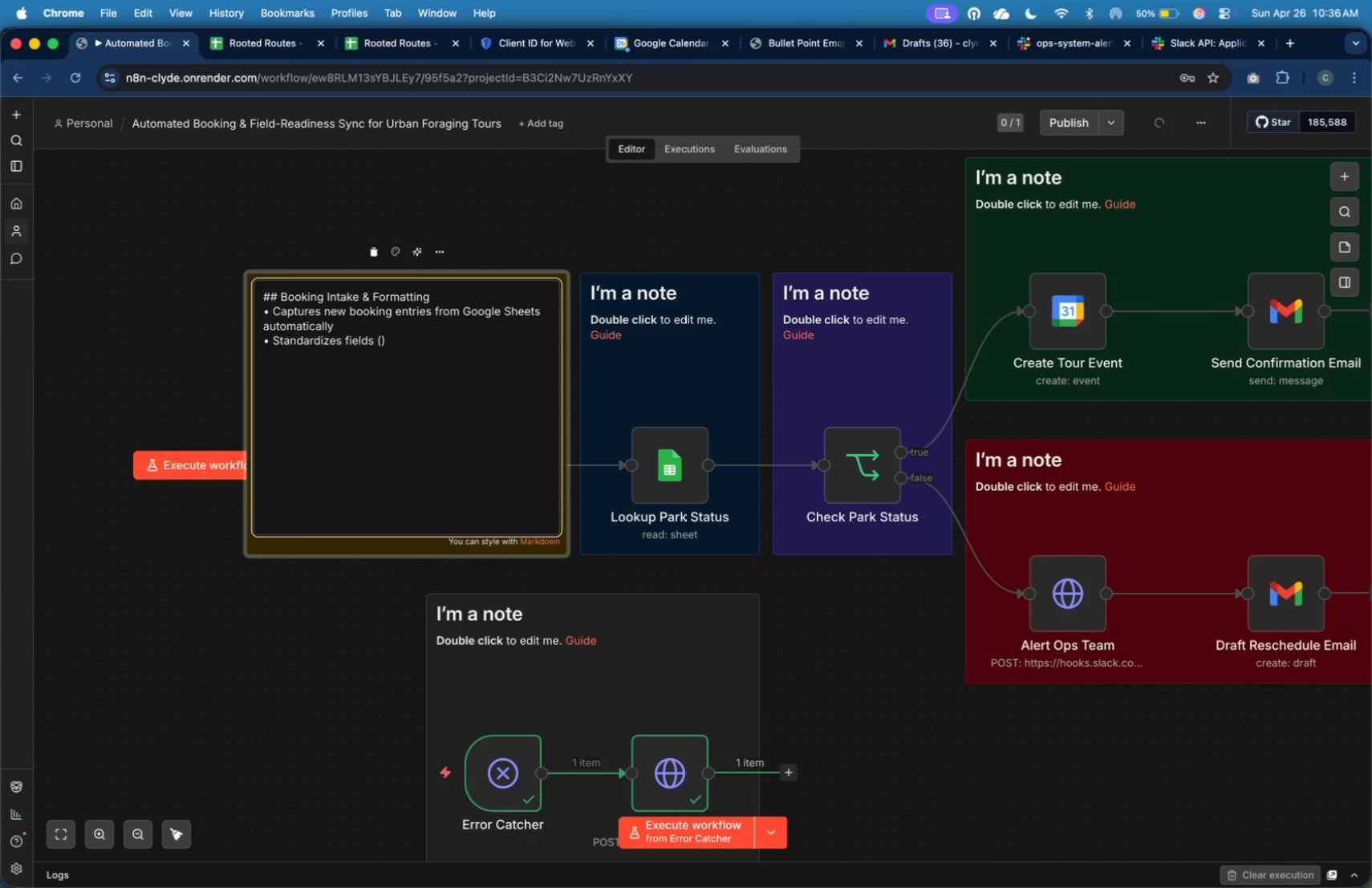 
type(name, email, park, guests)
 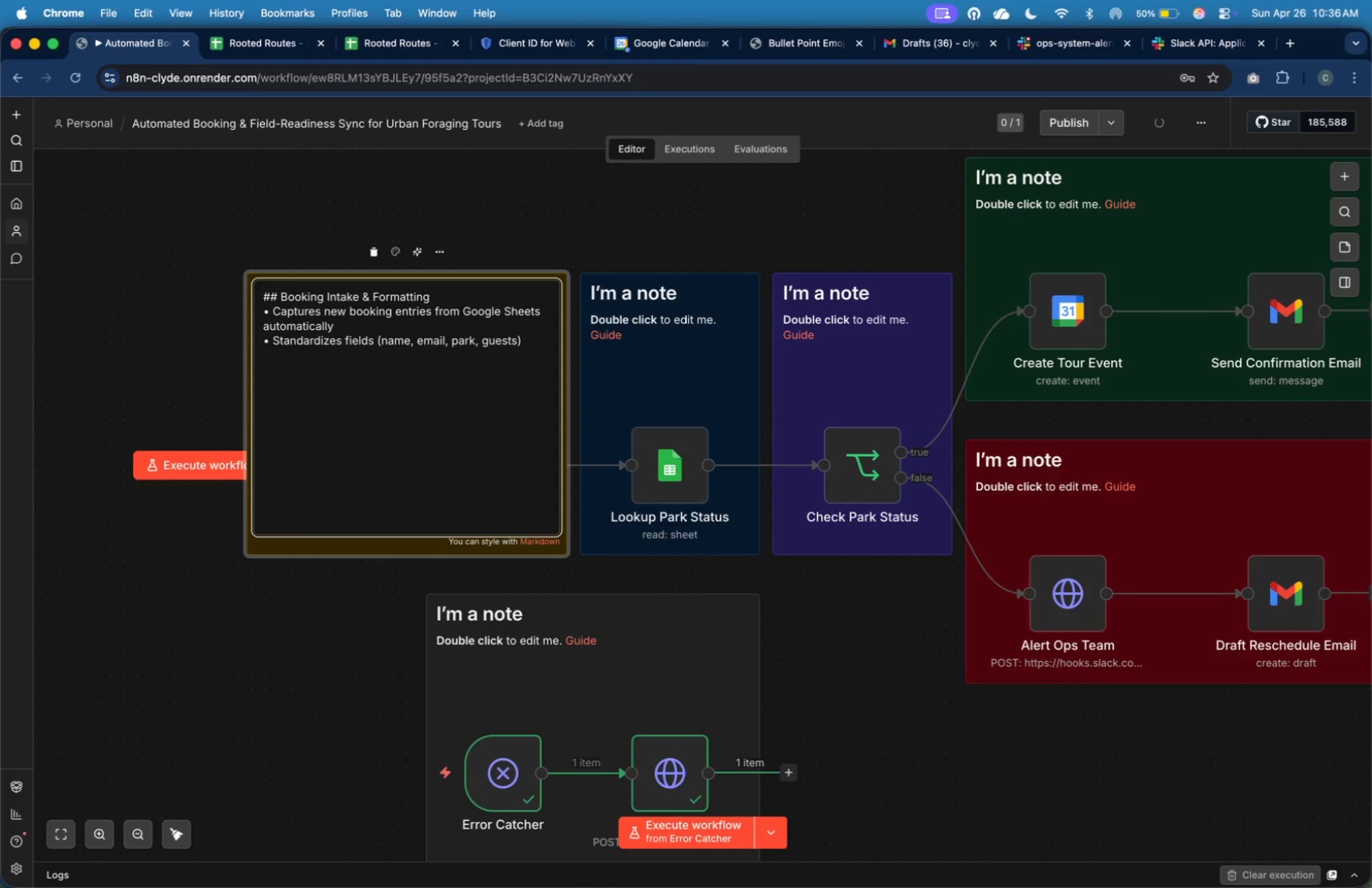 
key(ArrowDown)
 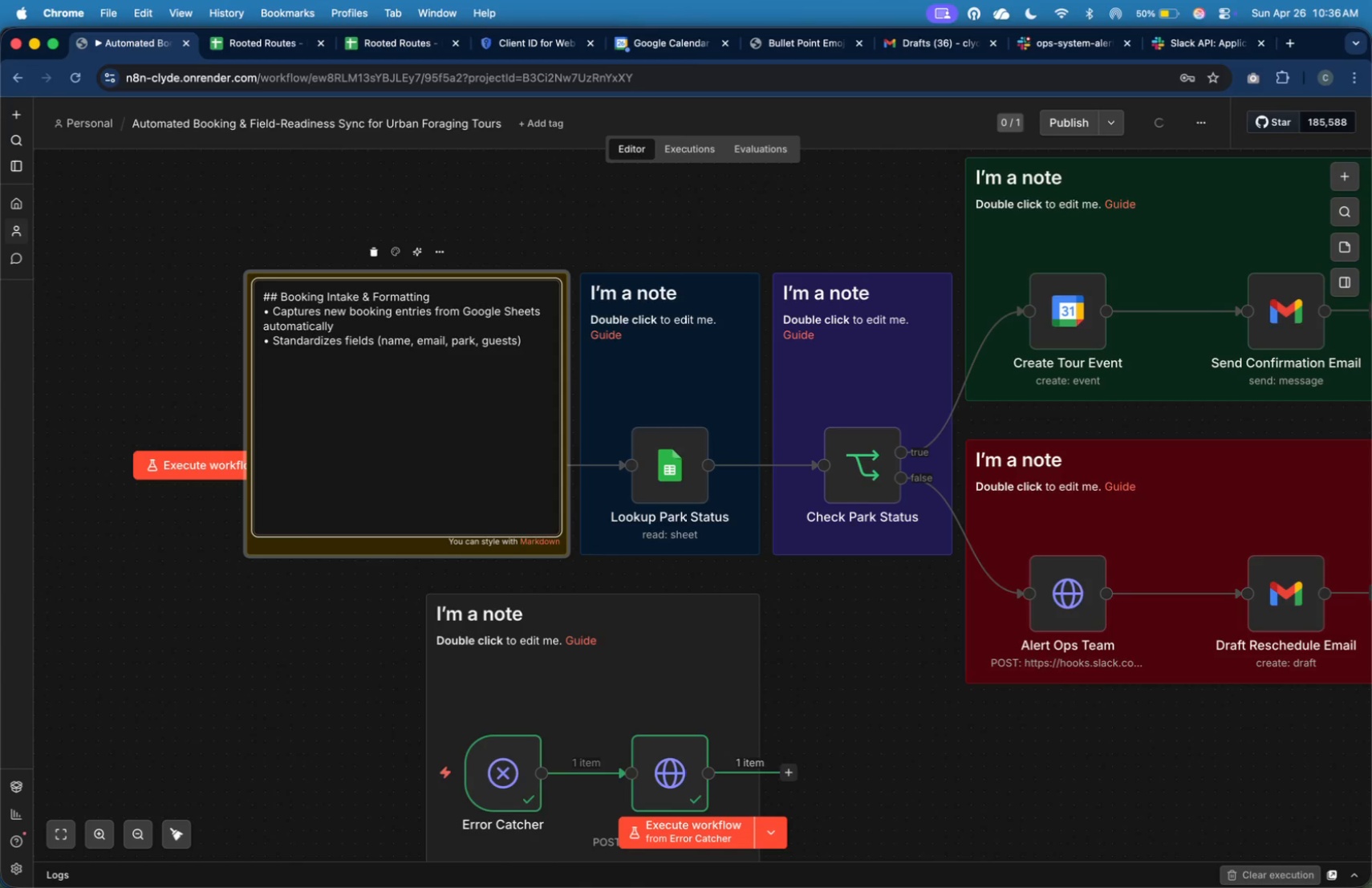 
key(Enter)
 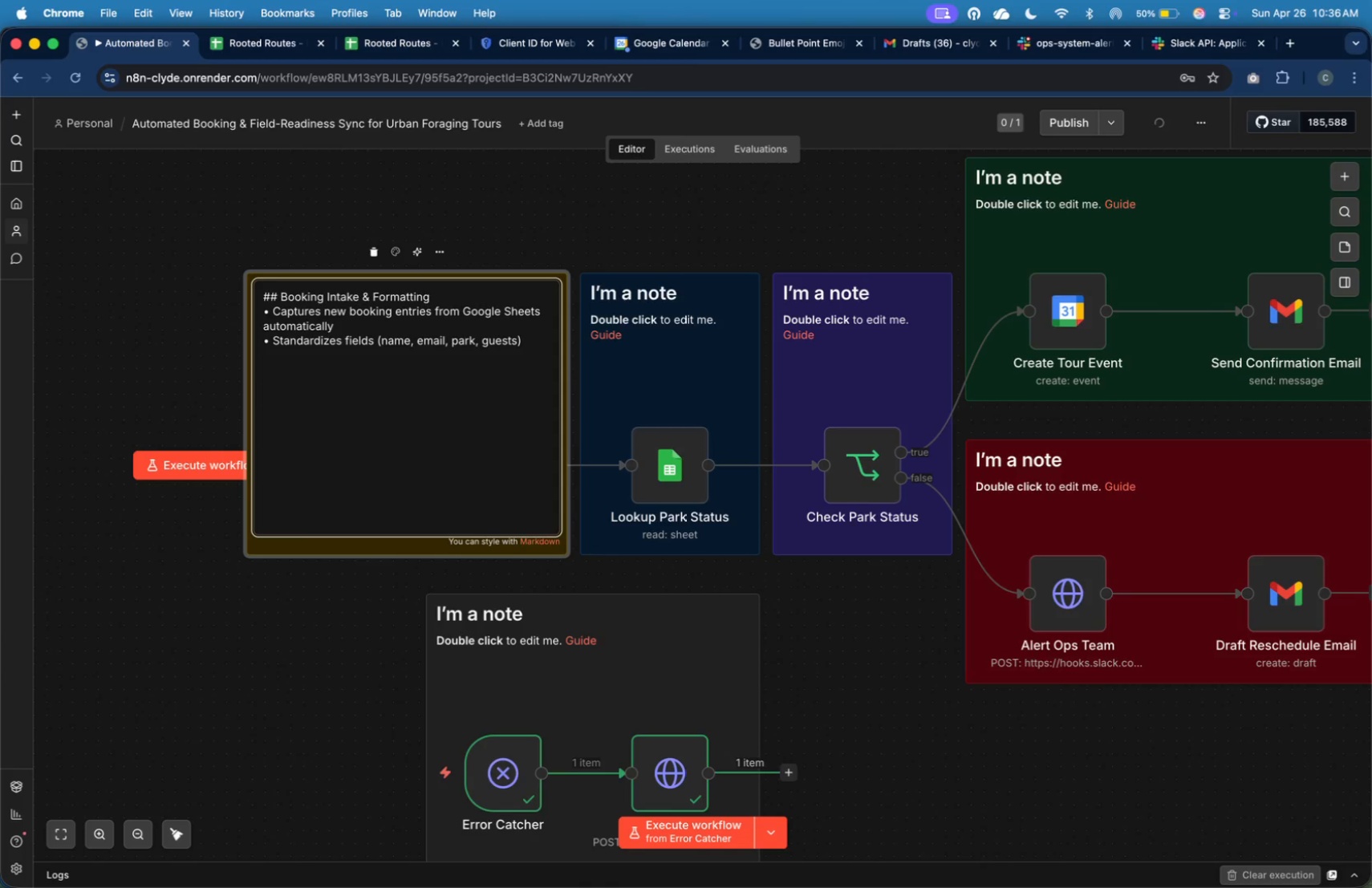 
key(Meta+V)
 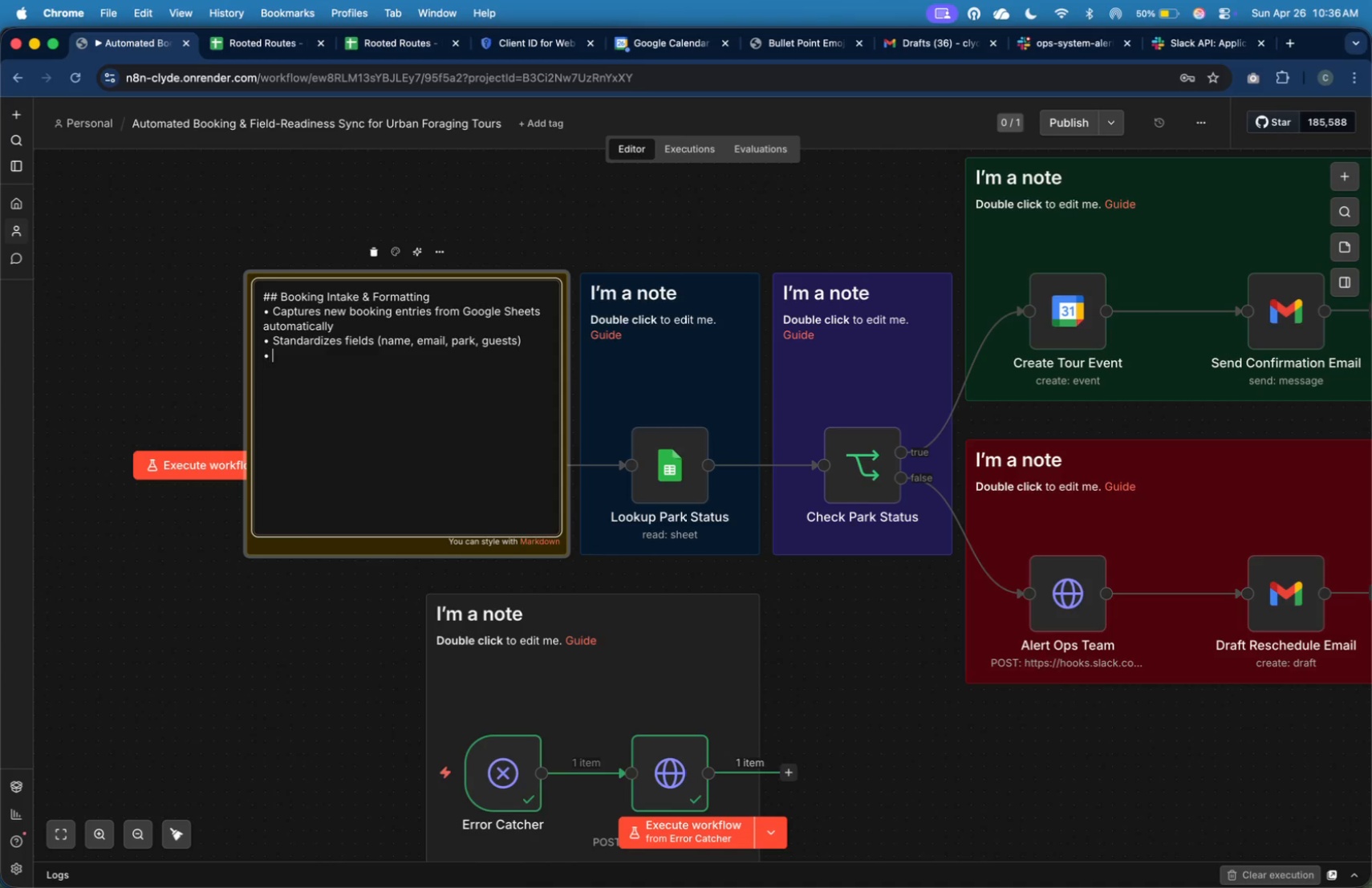 
type( Ci)
key(Backspace)
type(onverts date/time )